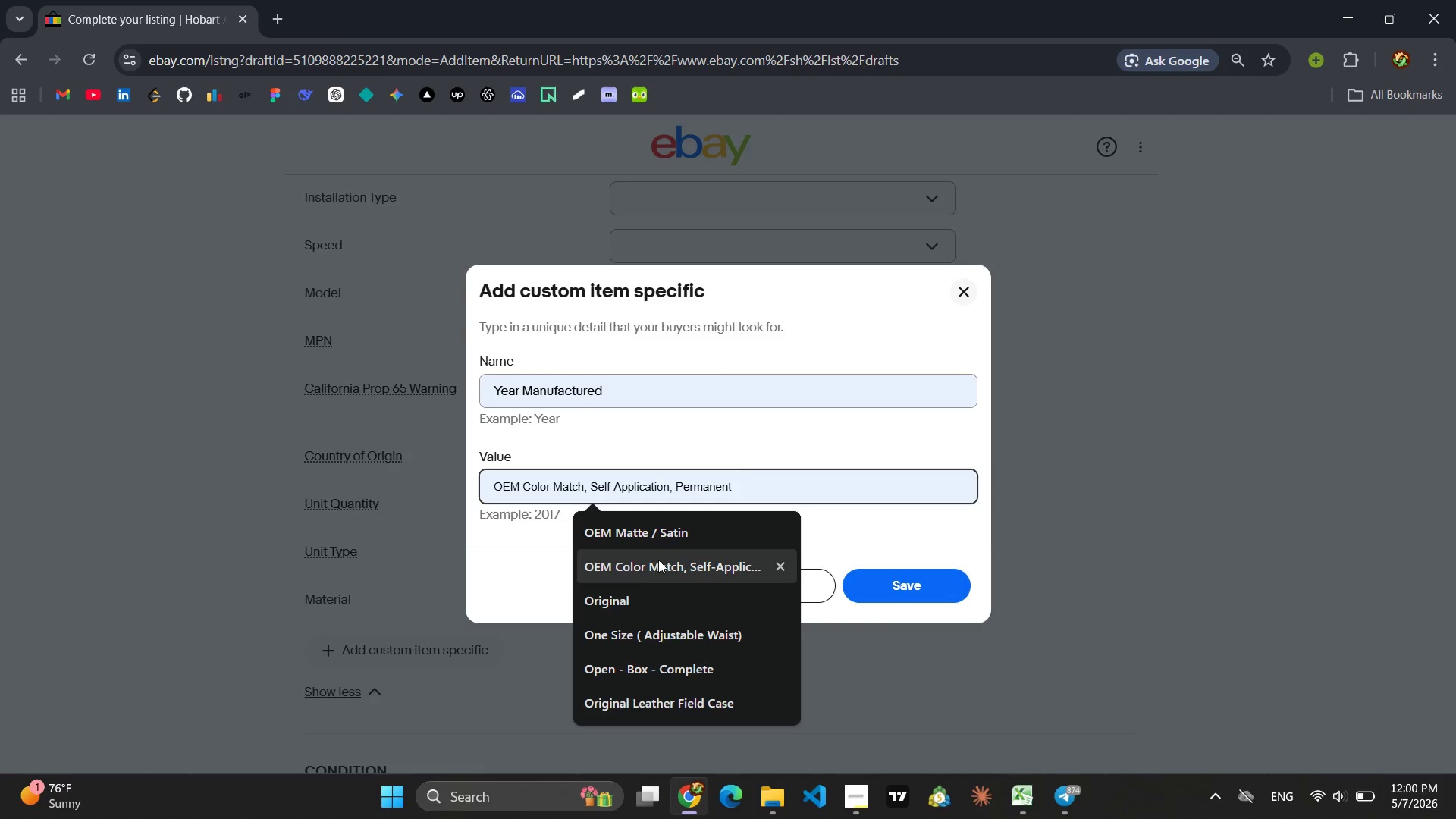 
left_click([623, 587])
 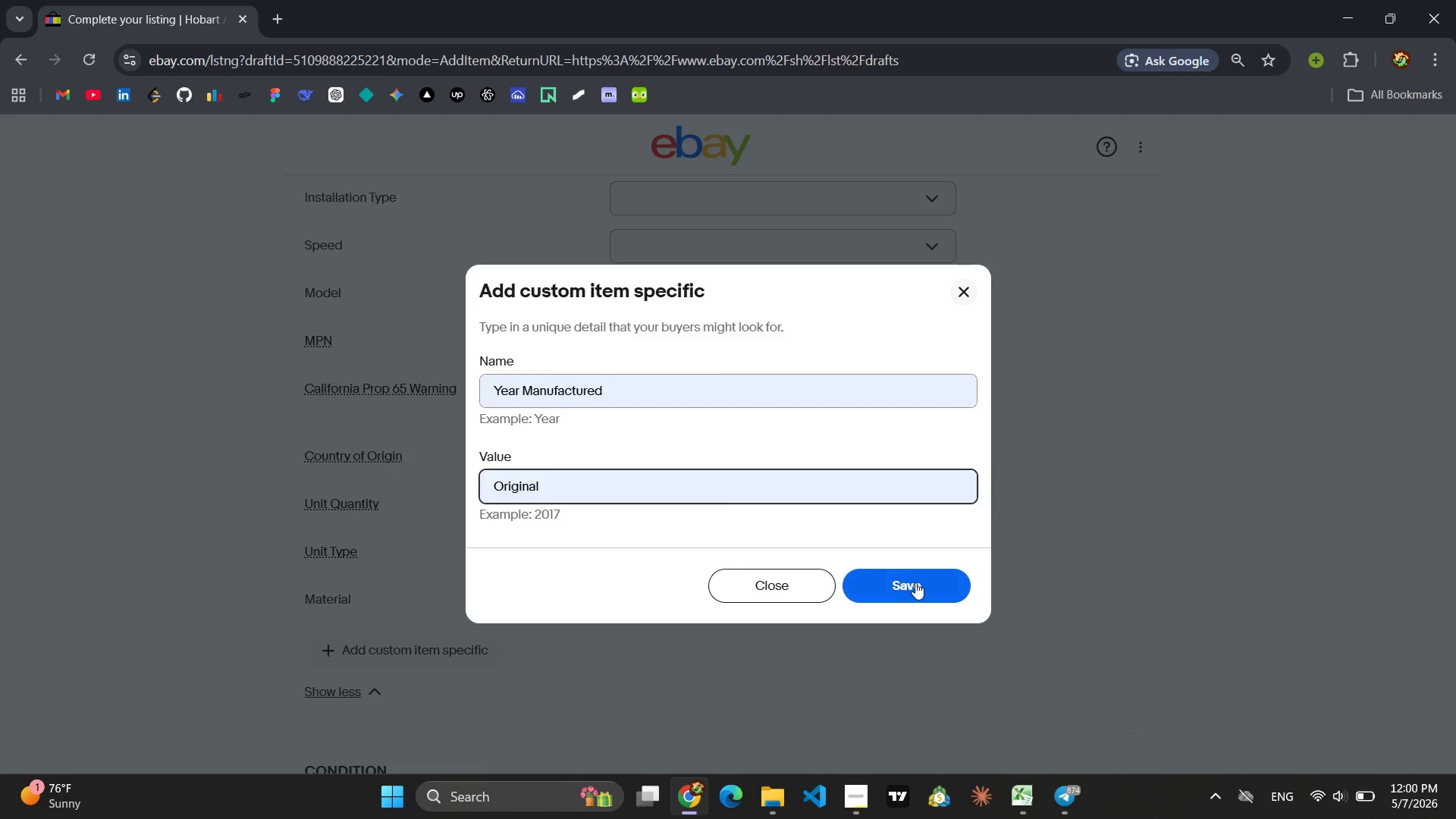 
left_click([920, 585])
 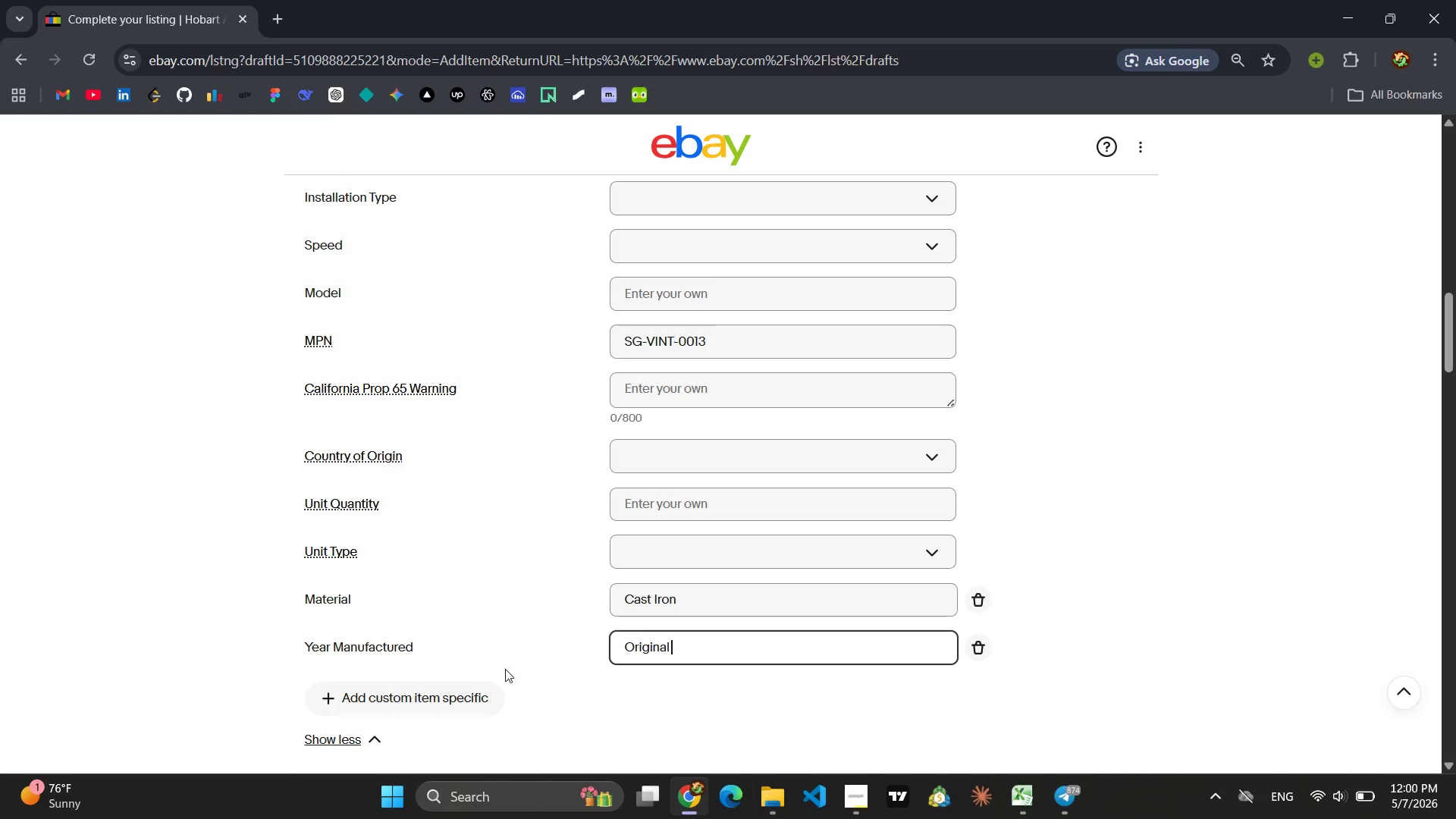 
wait(6.11)
 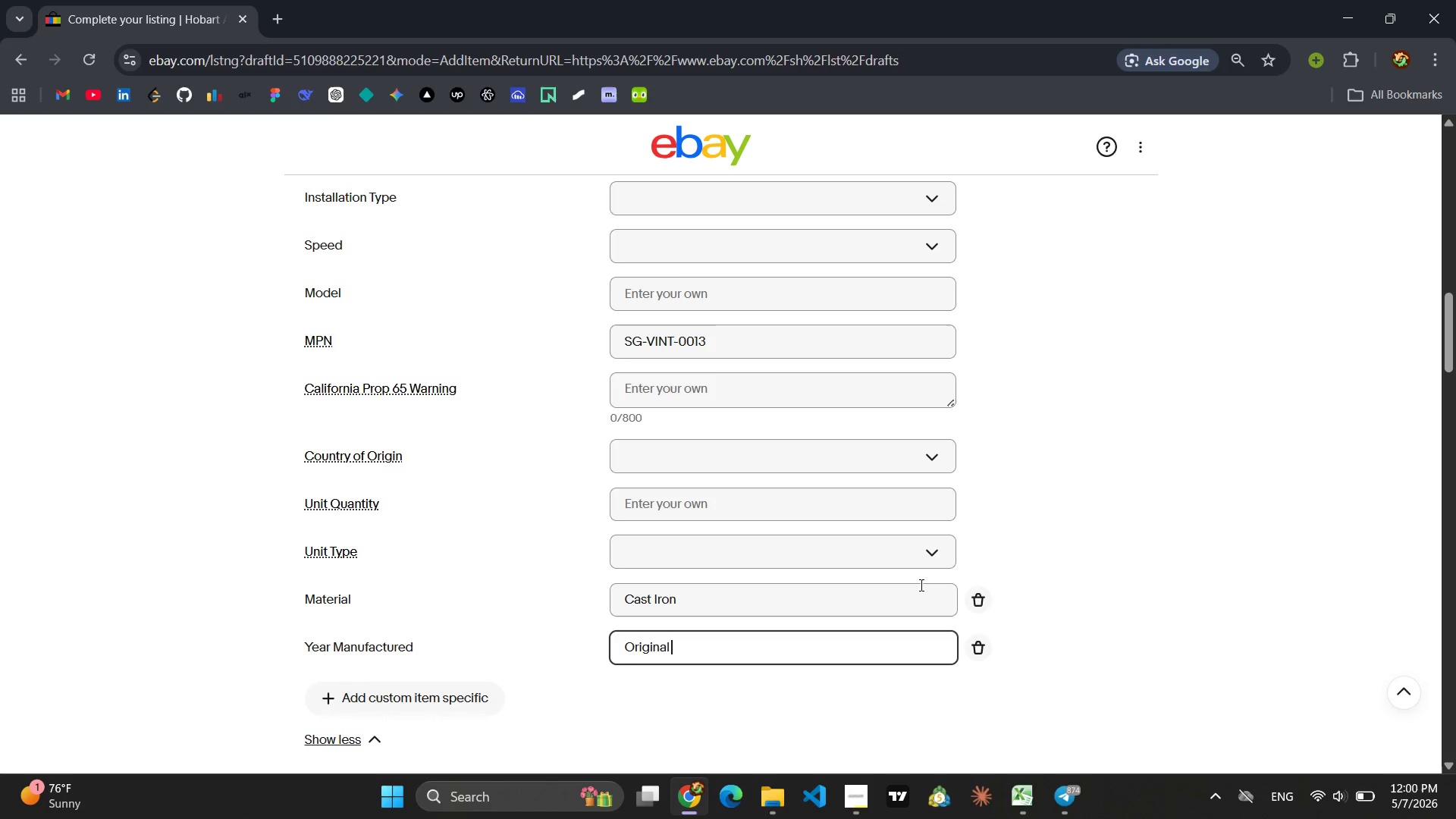 
left_click_drag(start_coordinate=[721, 642], to_coordinate=[554, 652])
 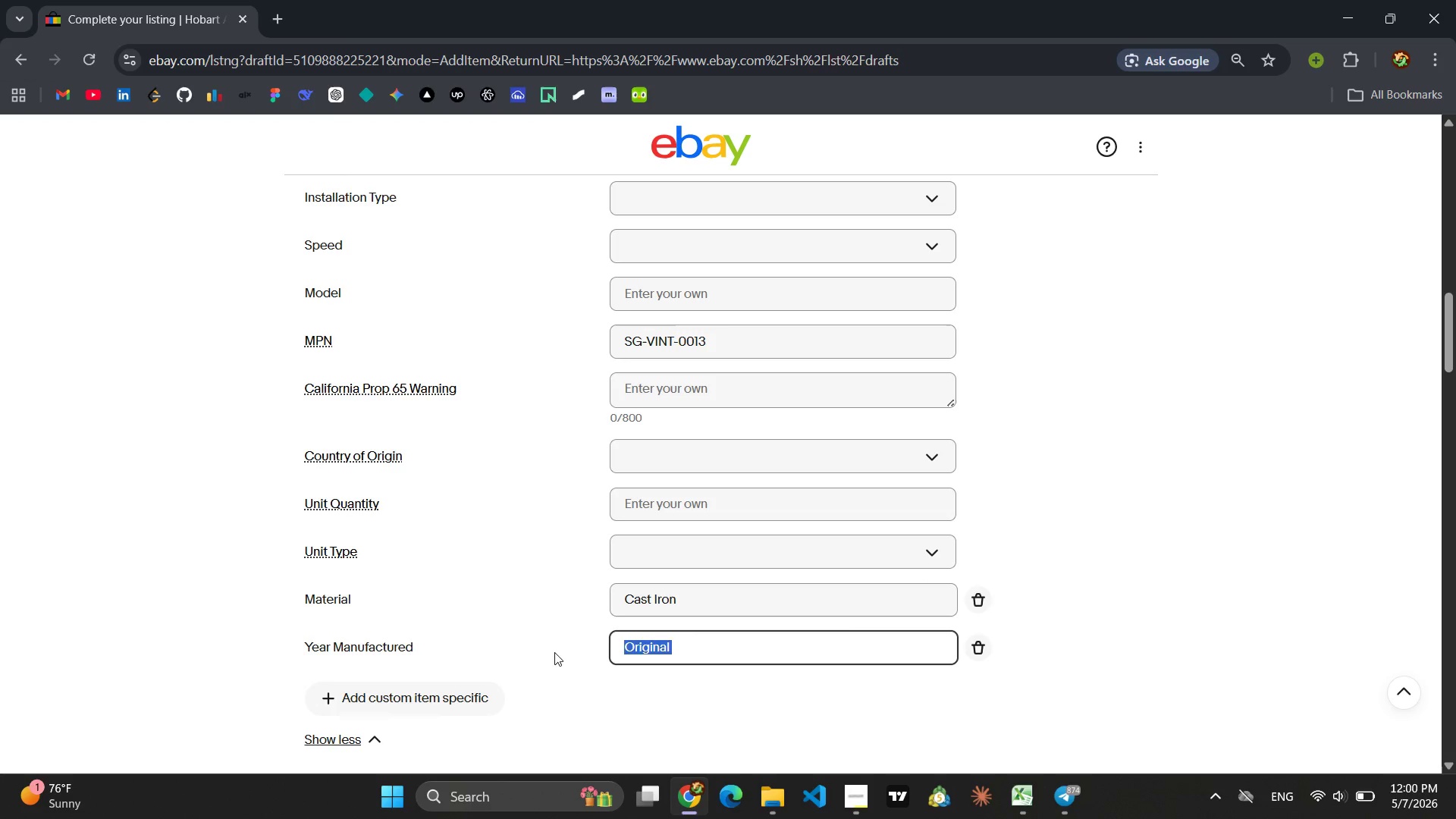 
type(1956)
 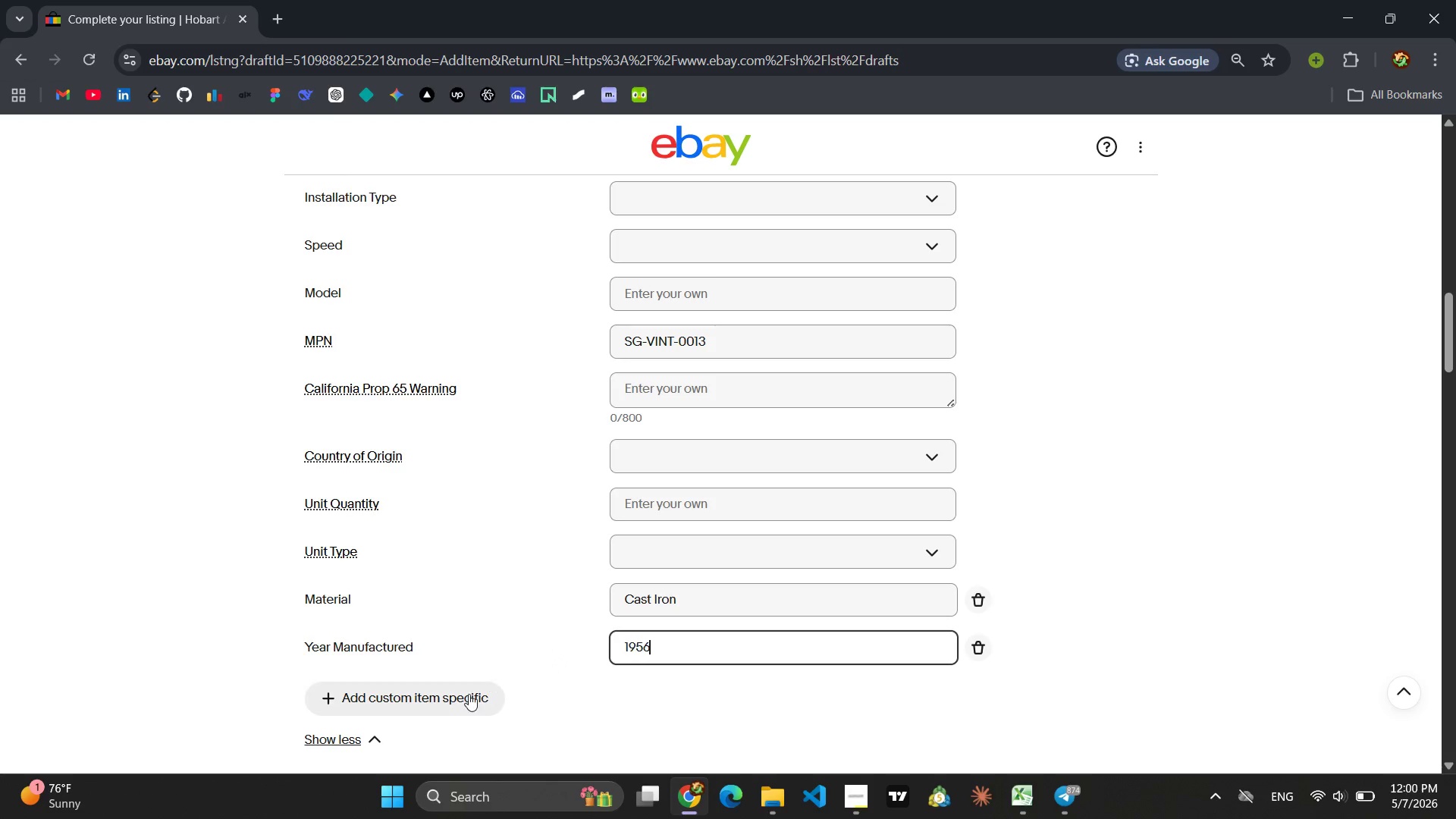 
left_click([460, 705])
 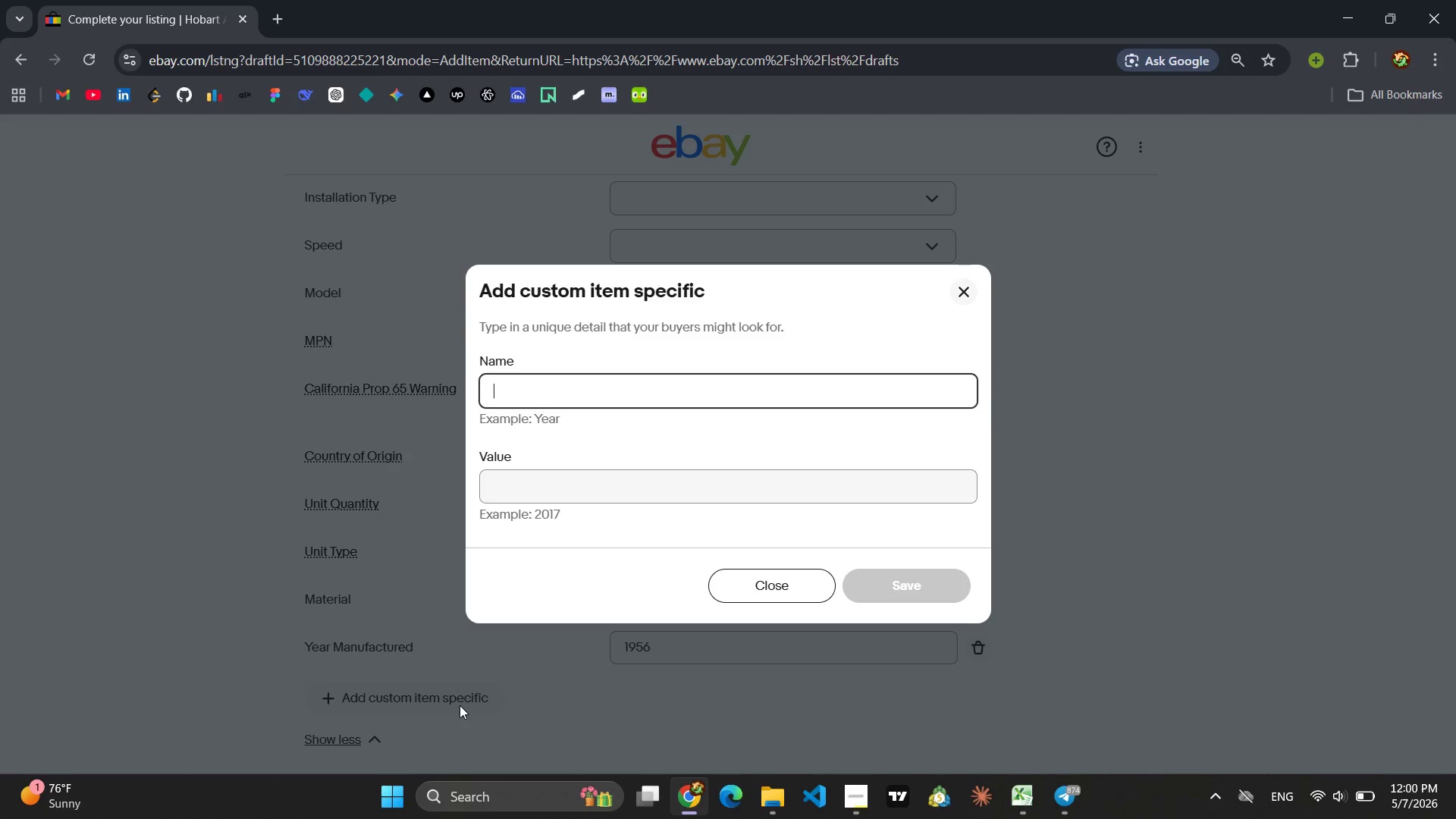 
type(or)
 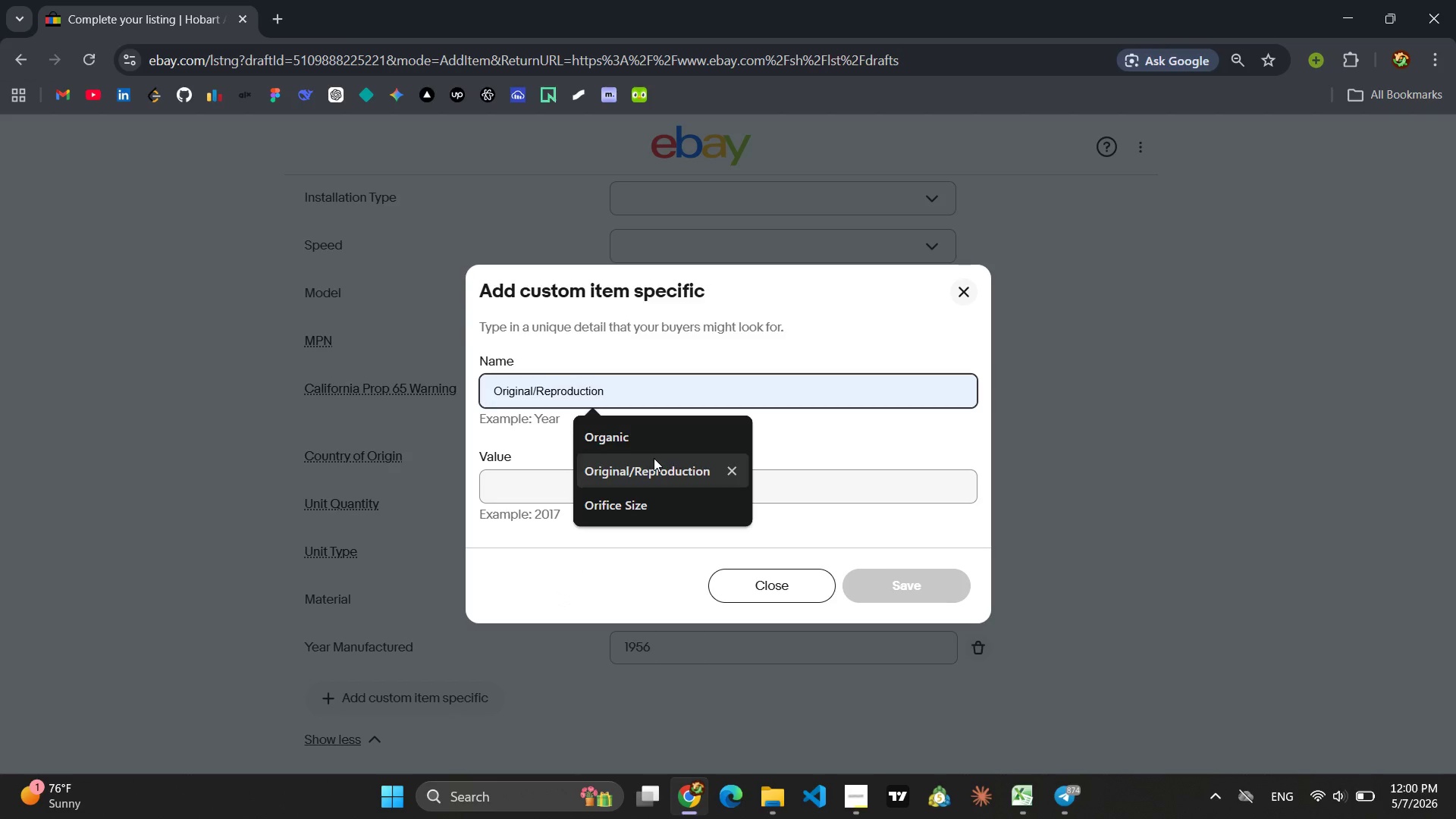 
left_click([654, 458])
 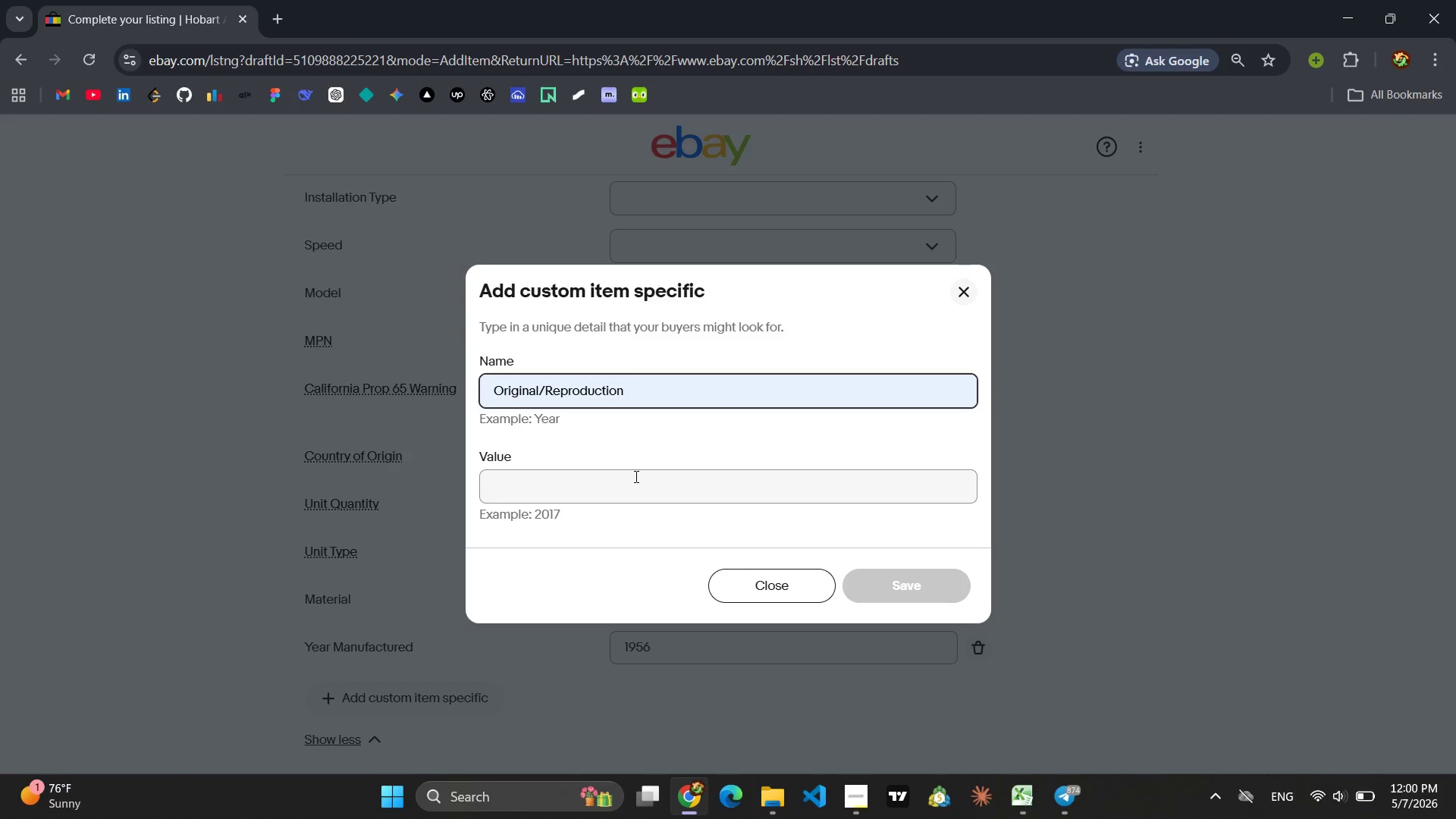 
left_click([635, 476])
 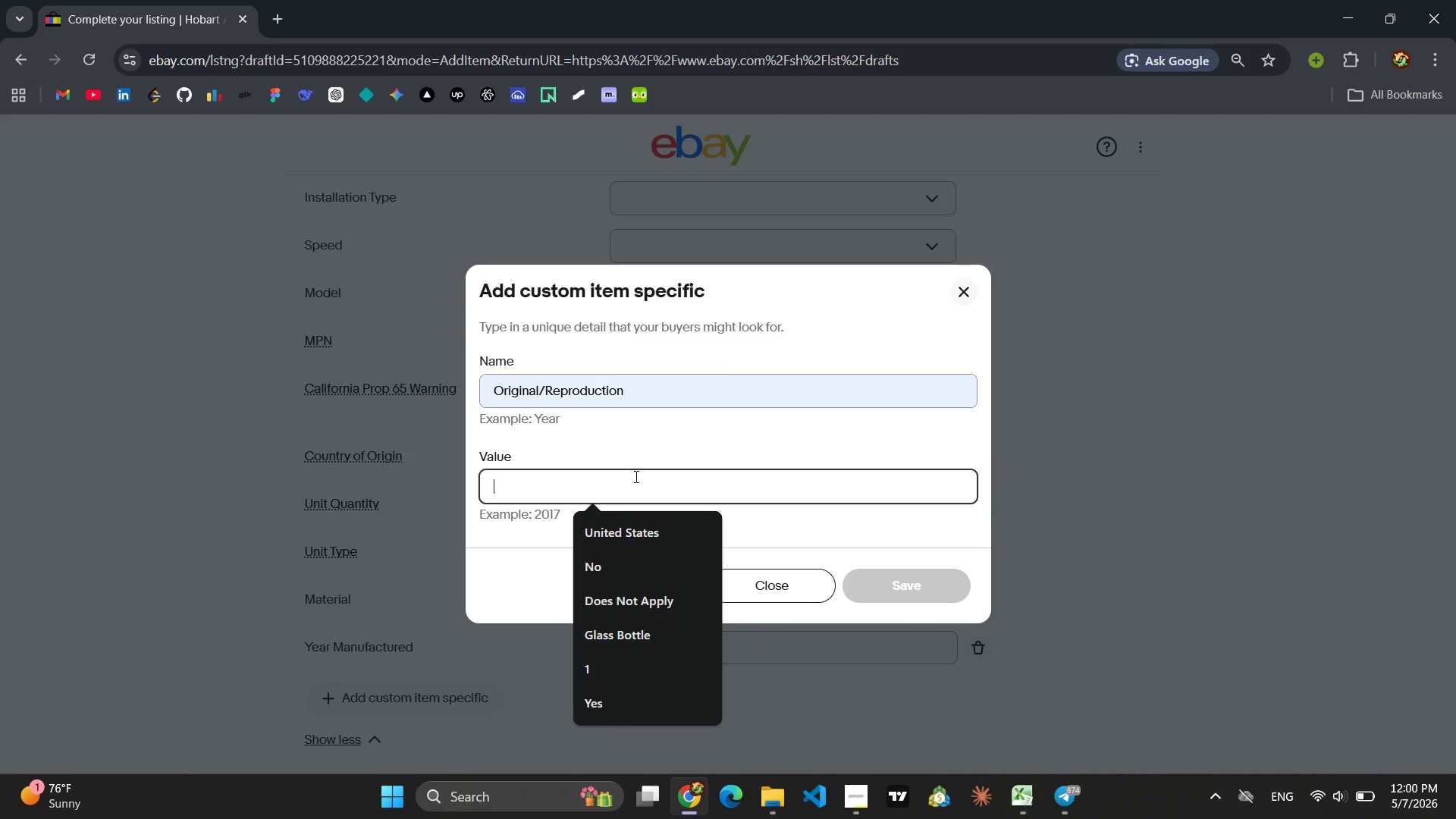 
type(or)
 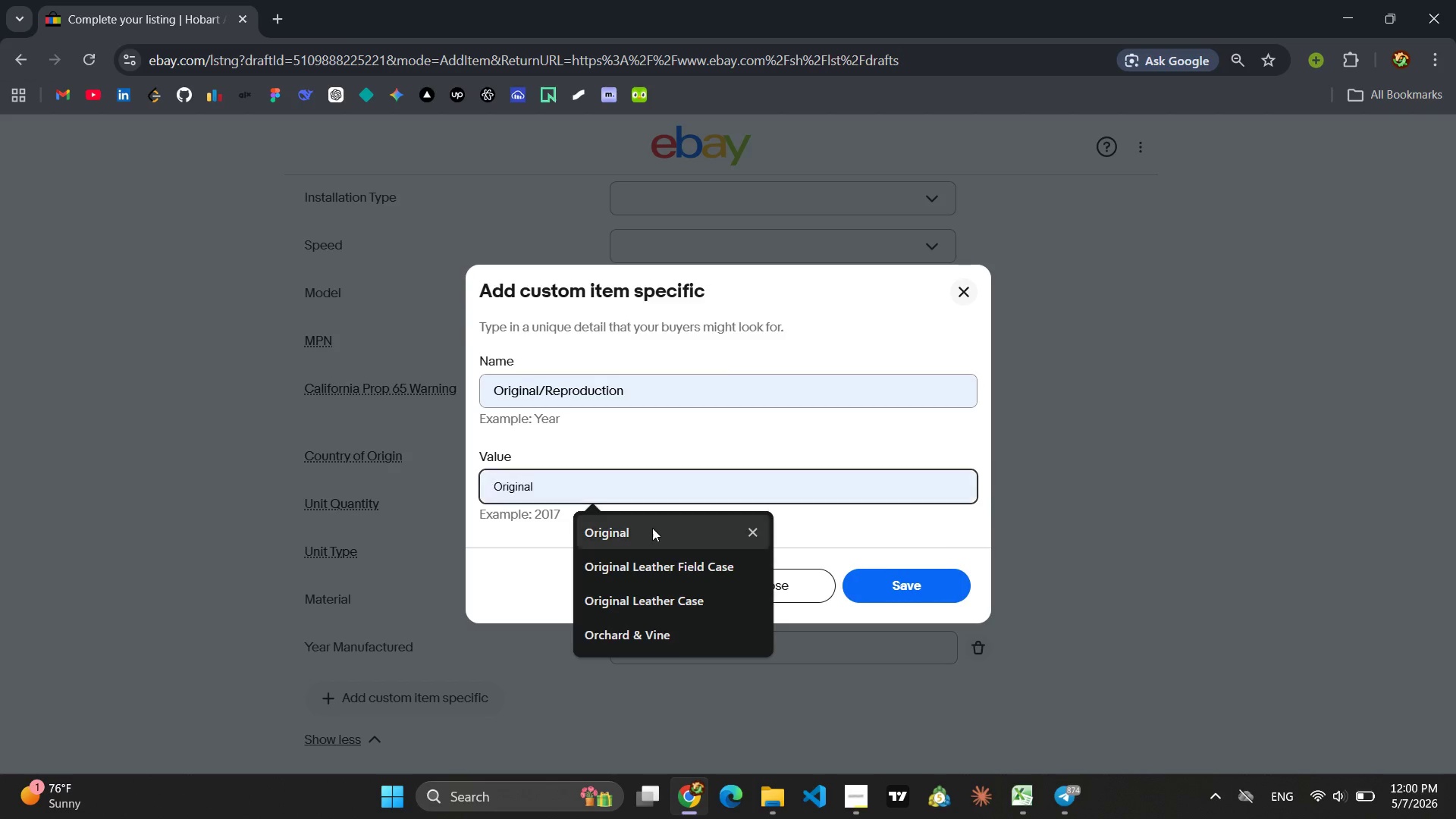 
left_click([652, 528])
 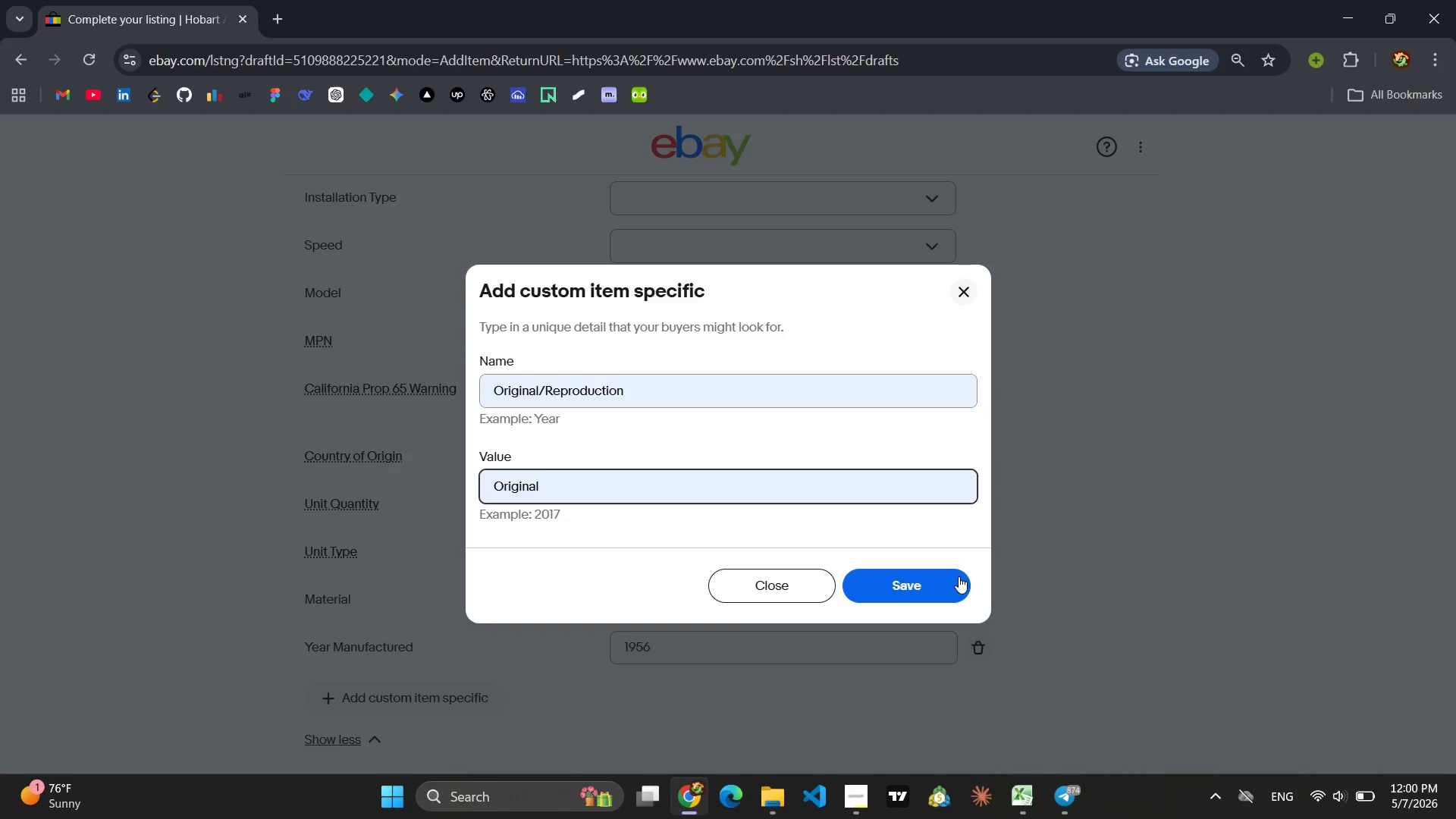 
left_click([947, 595])
 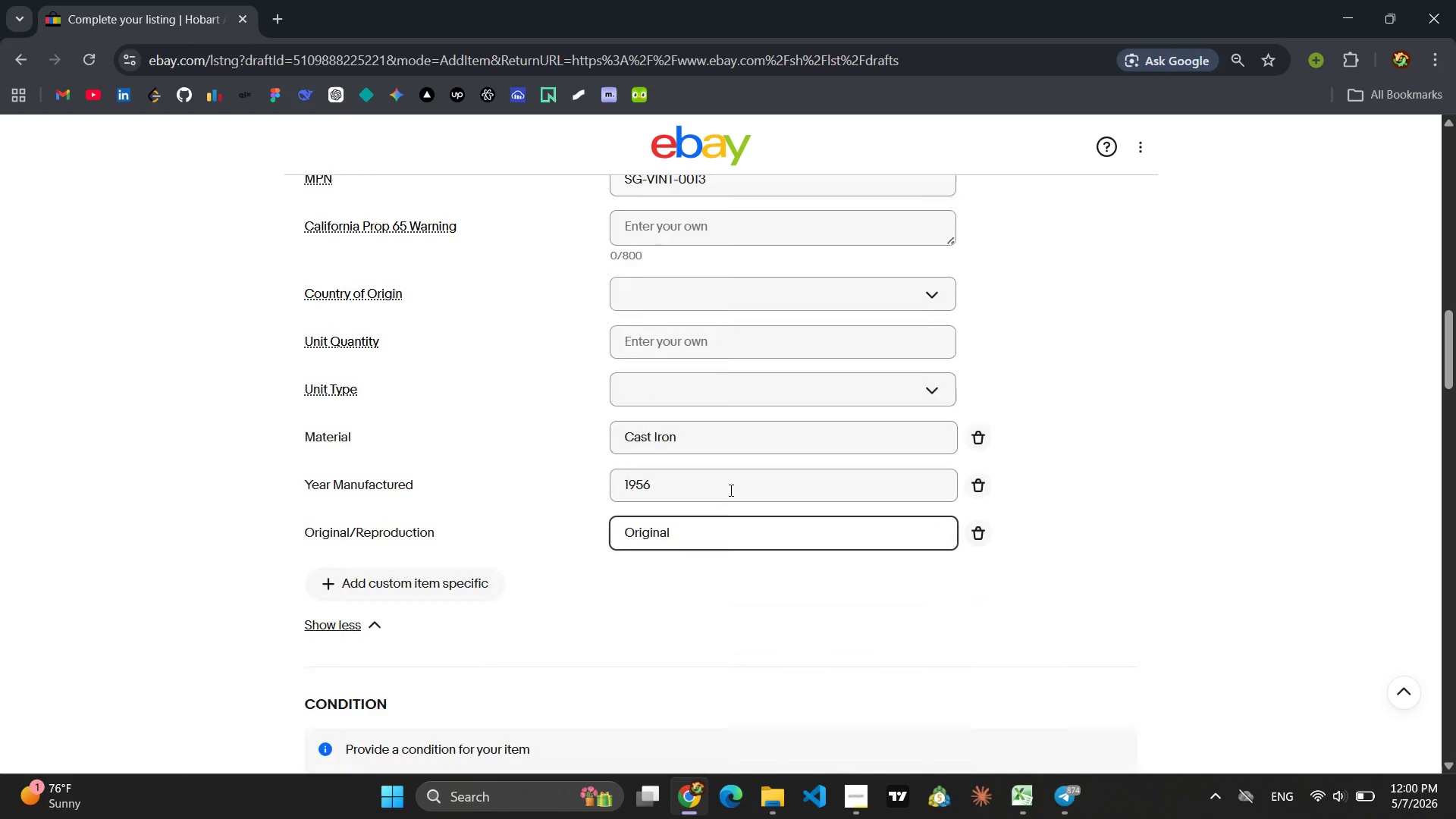 
left_click([423, 590])
 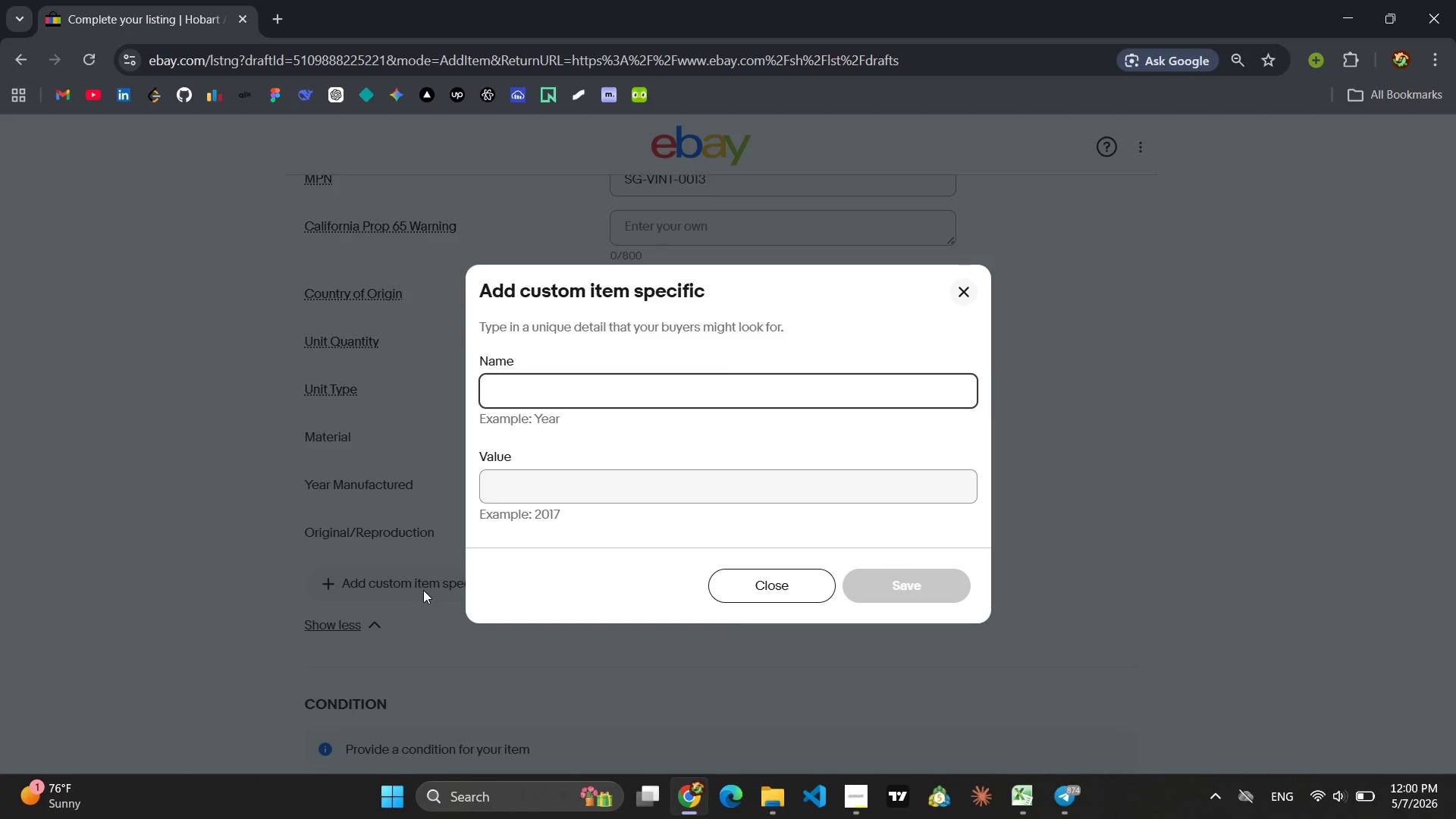 
key(C)
 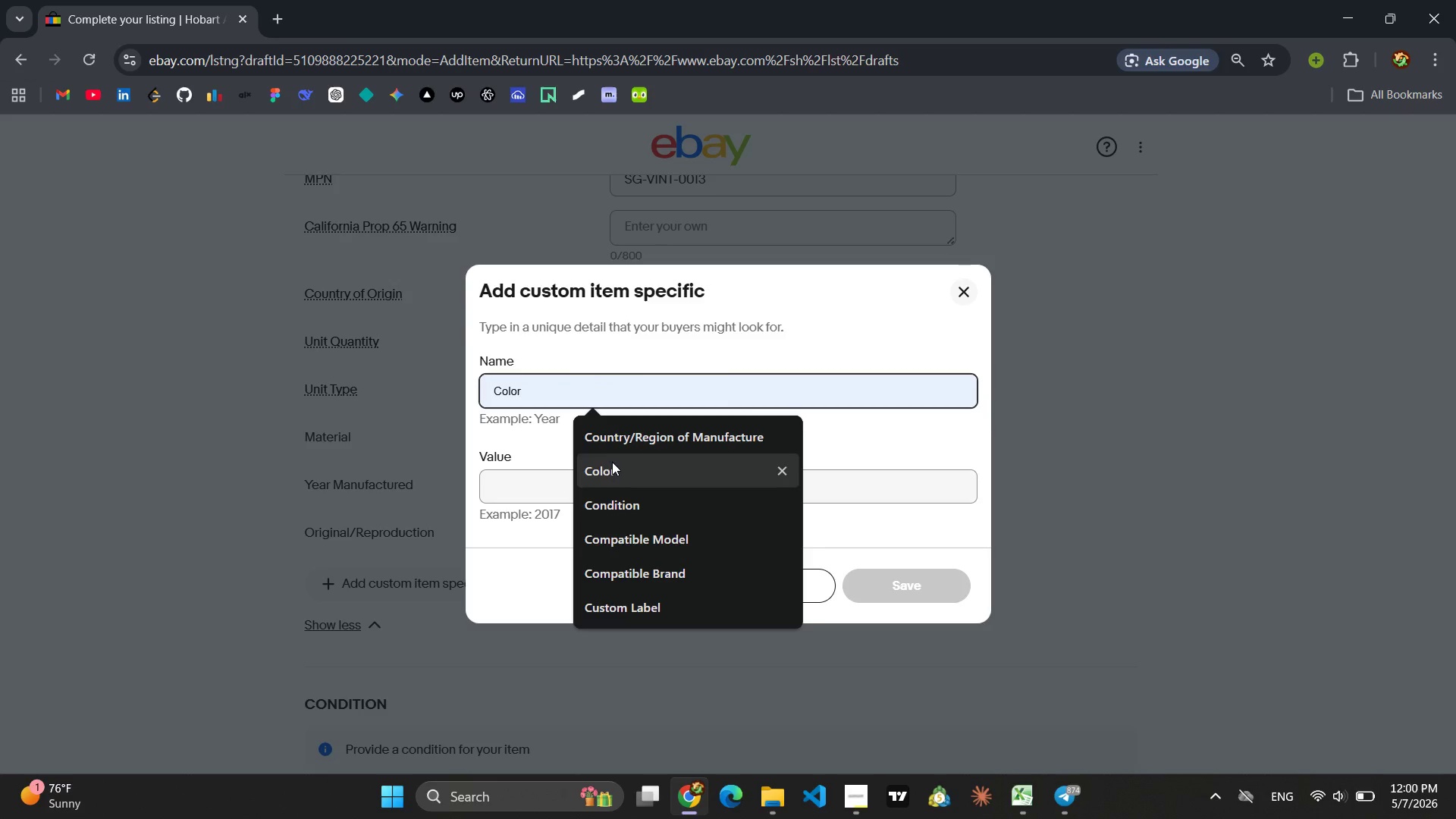 
left_click([610, 467])
 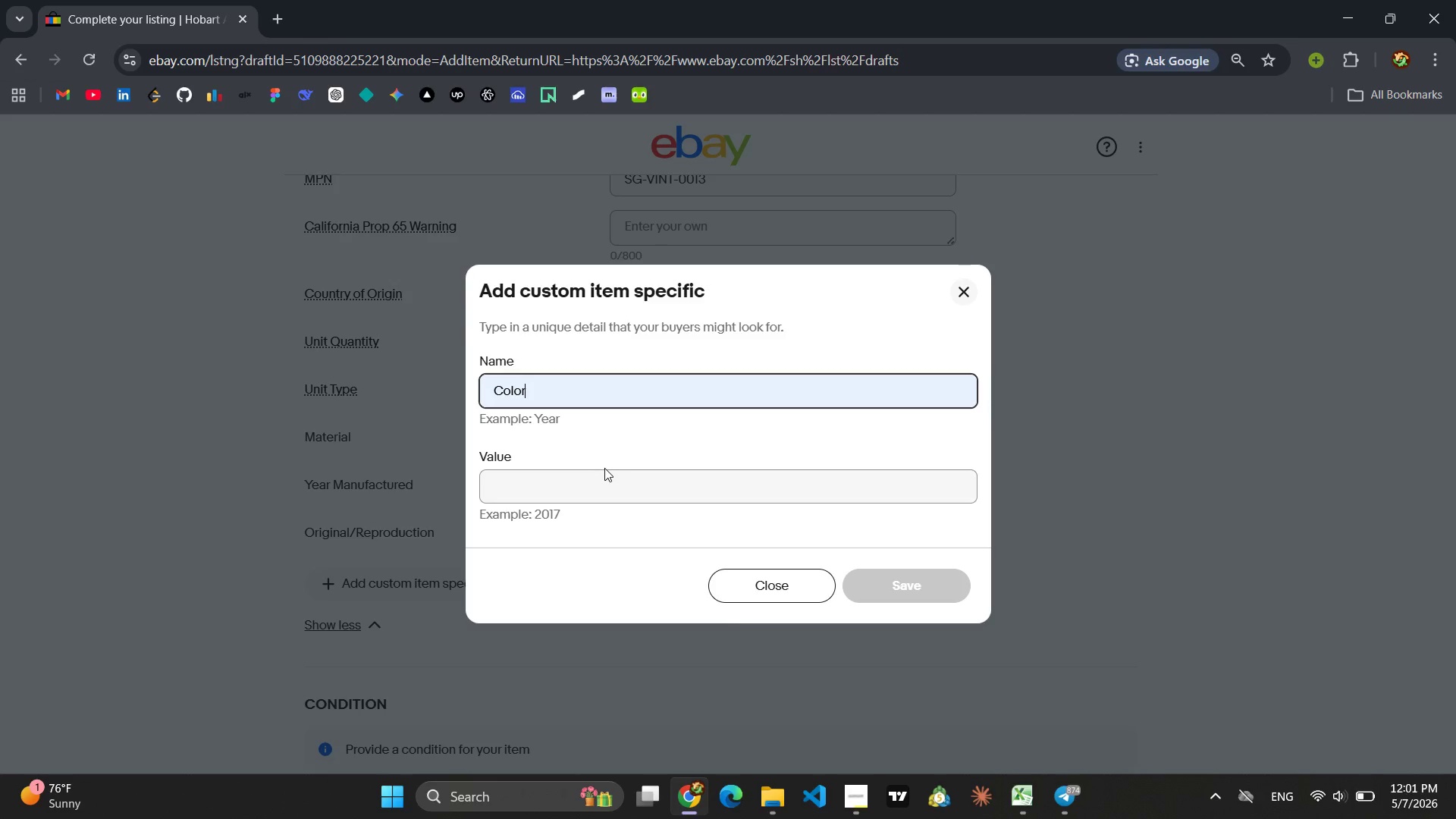 
left_click([580, 488])
 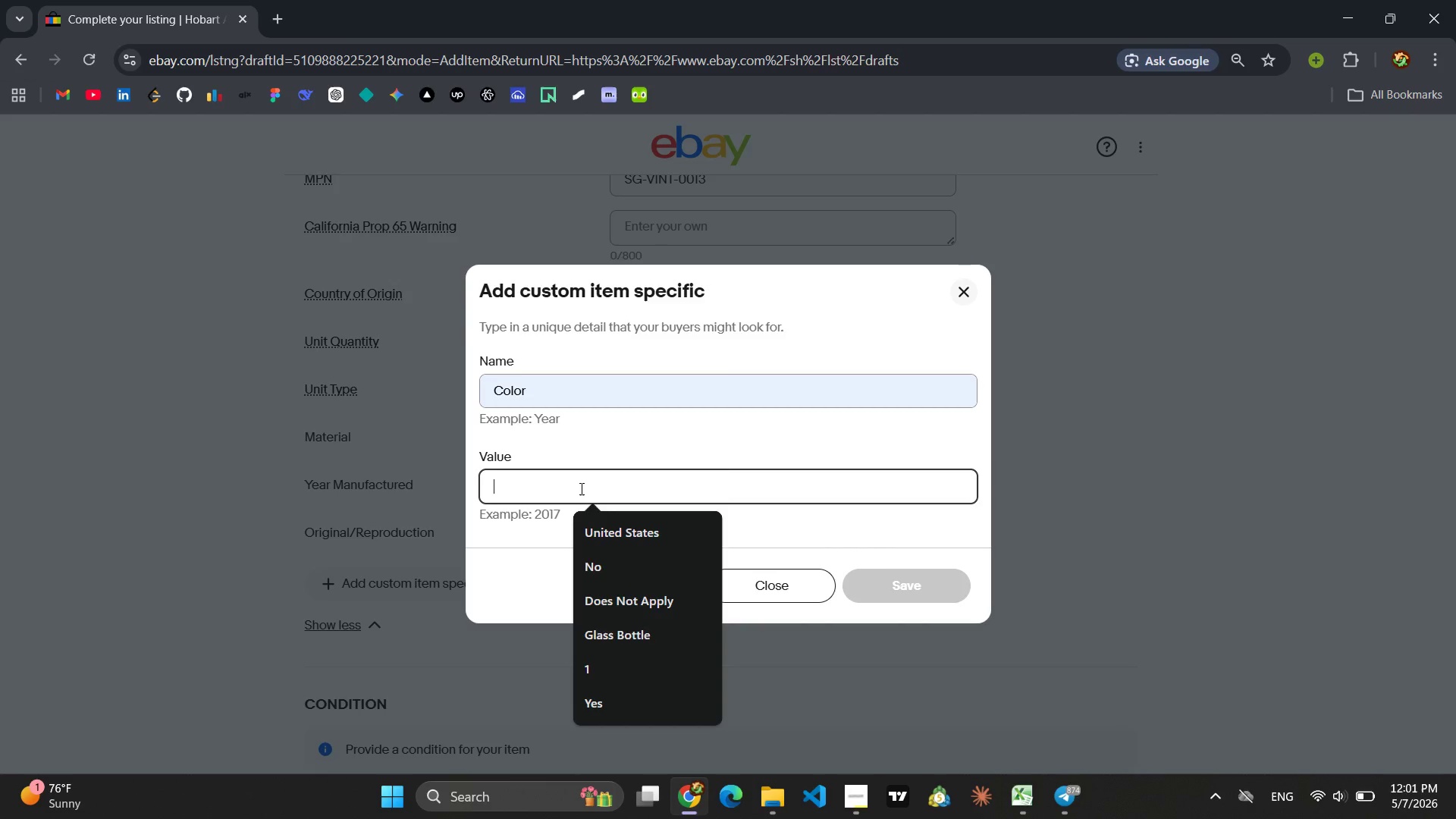 
type(Grat)
key(Backspace)
type(y )
 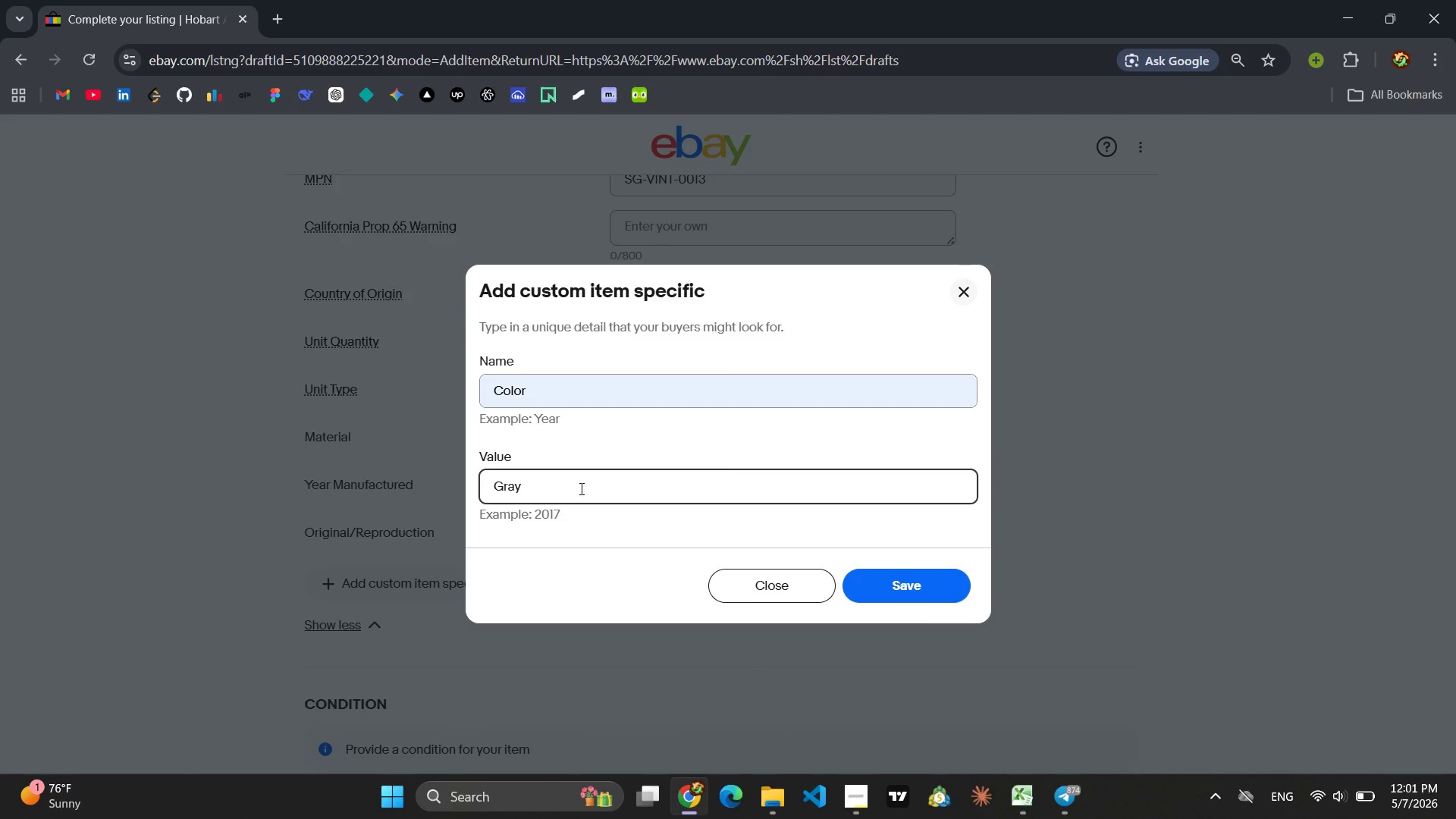 
type(/ Iron)
 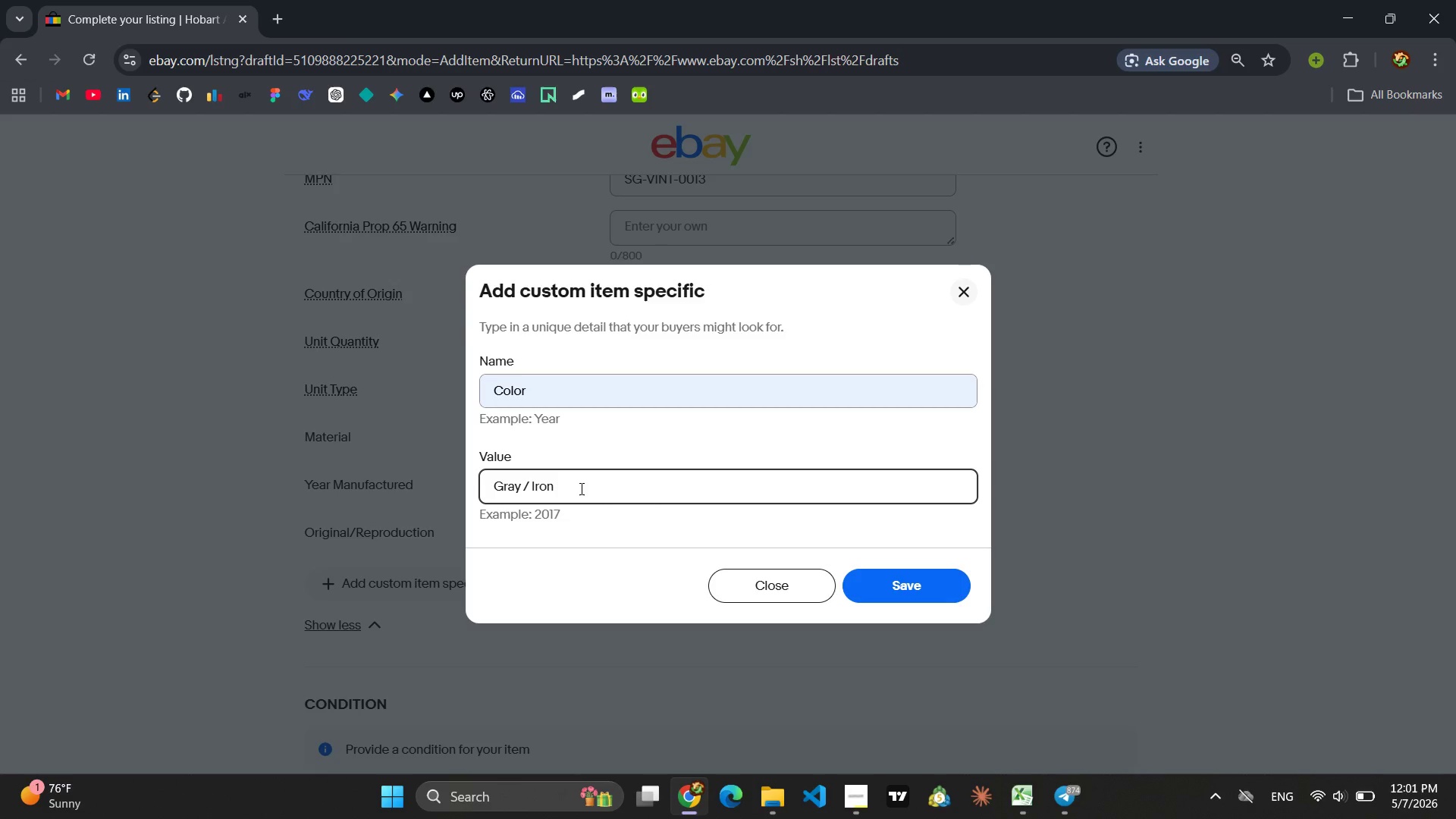 
left_click([927, 597])
 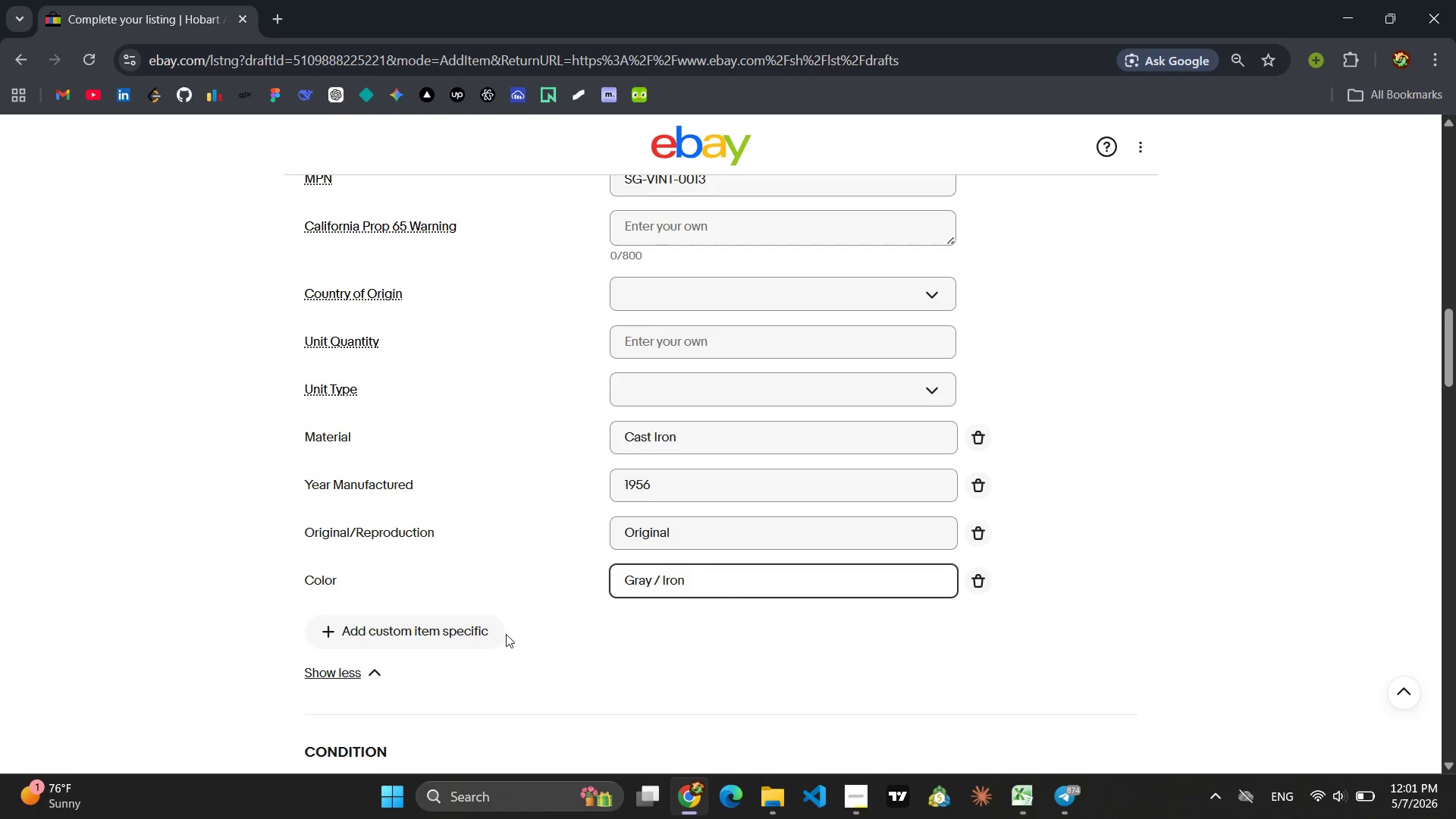 
left_click([471, 629])
 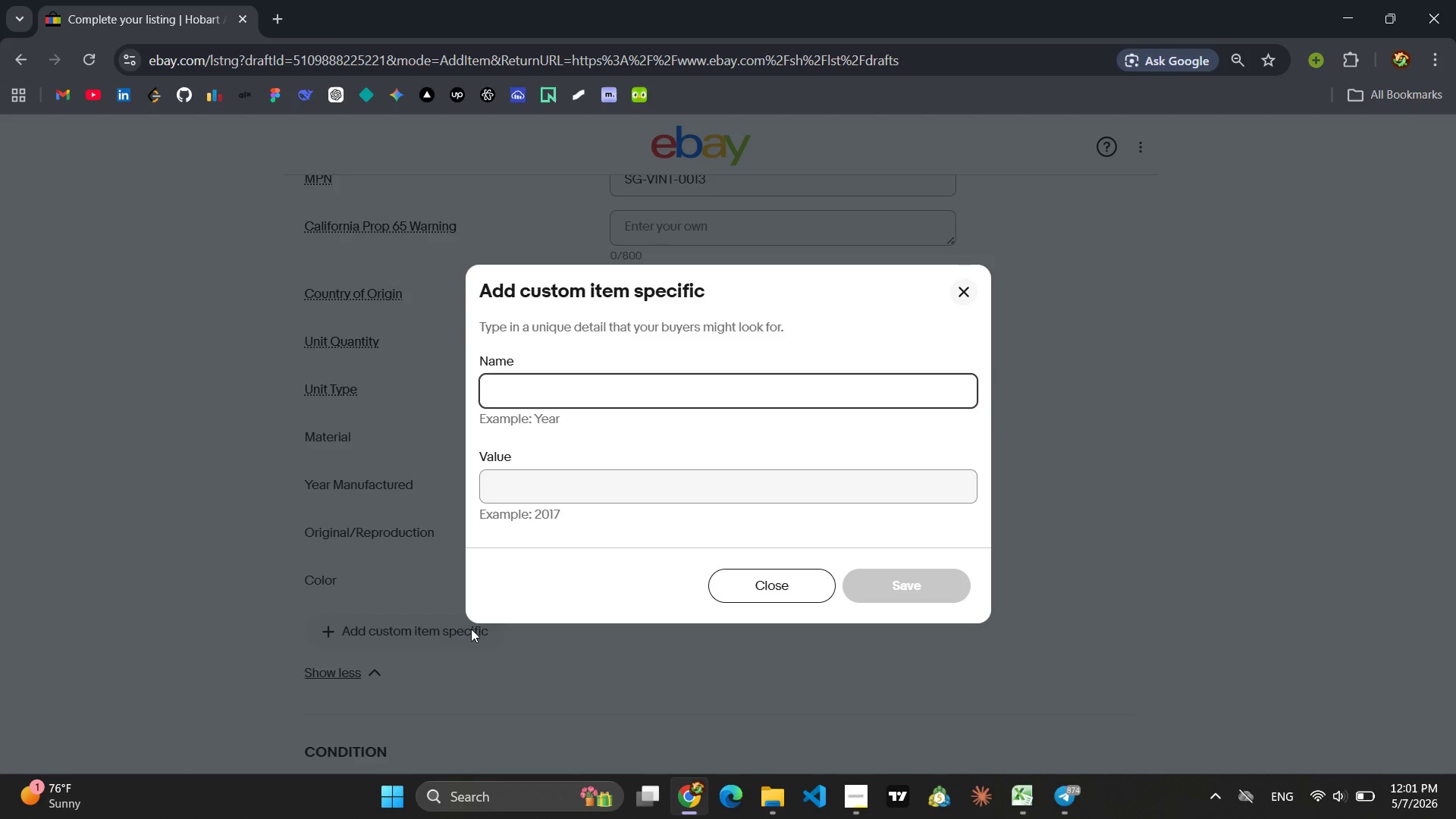 
type(it)
 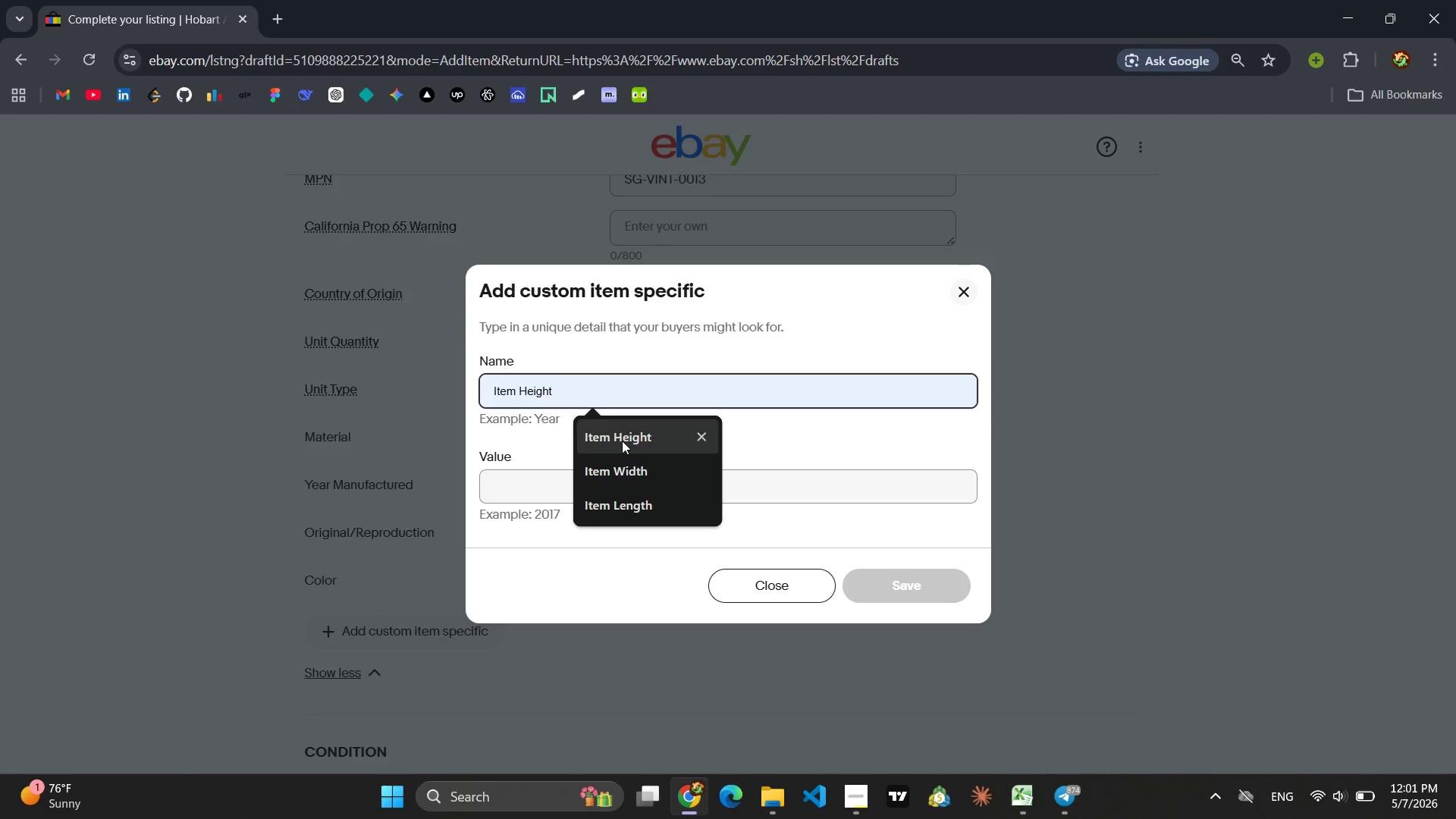 
left_click([622, 440])
 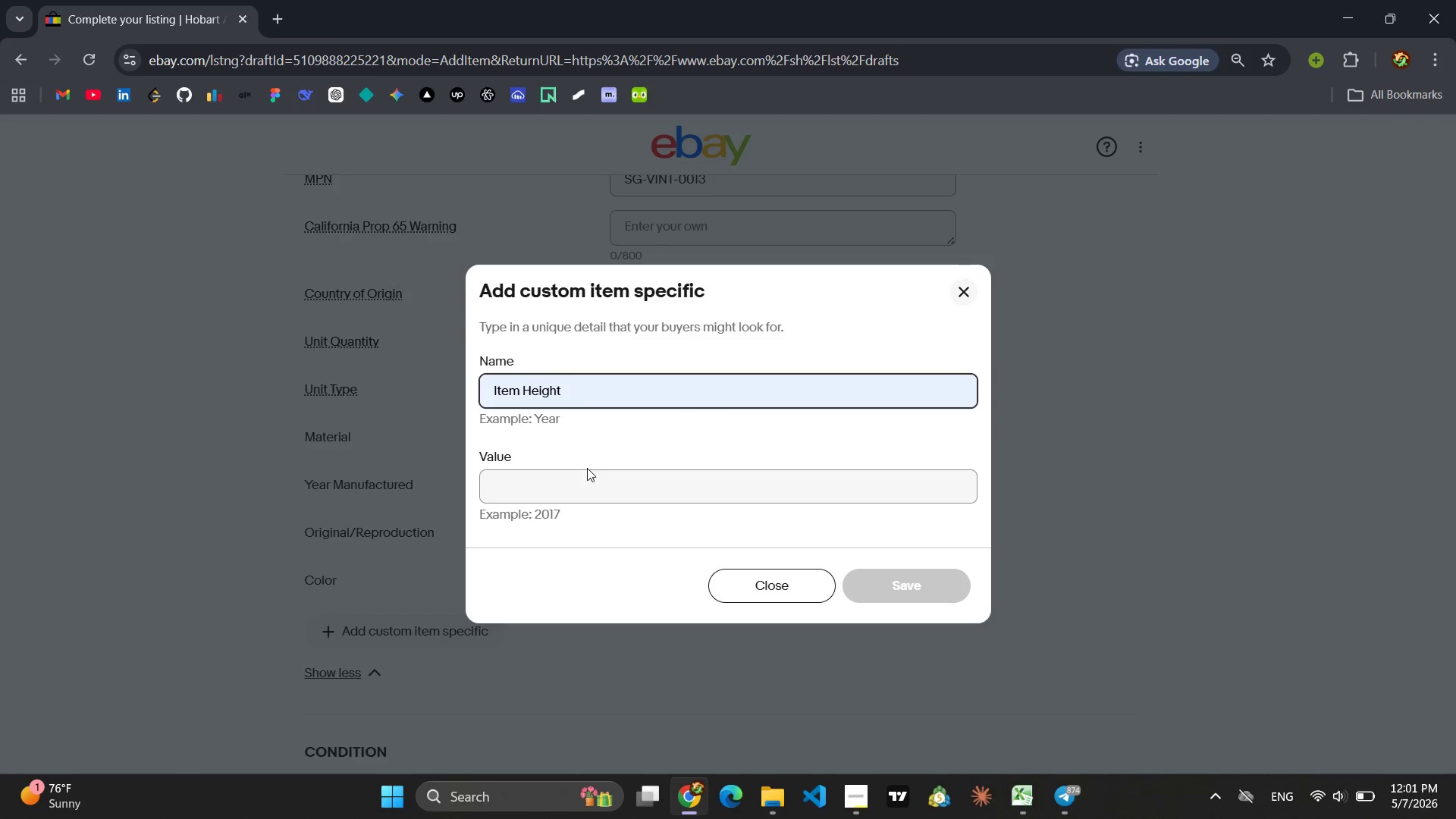 
left_click([587, 468])
 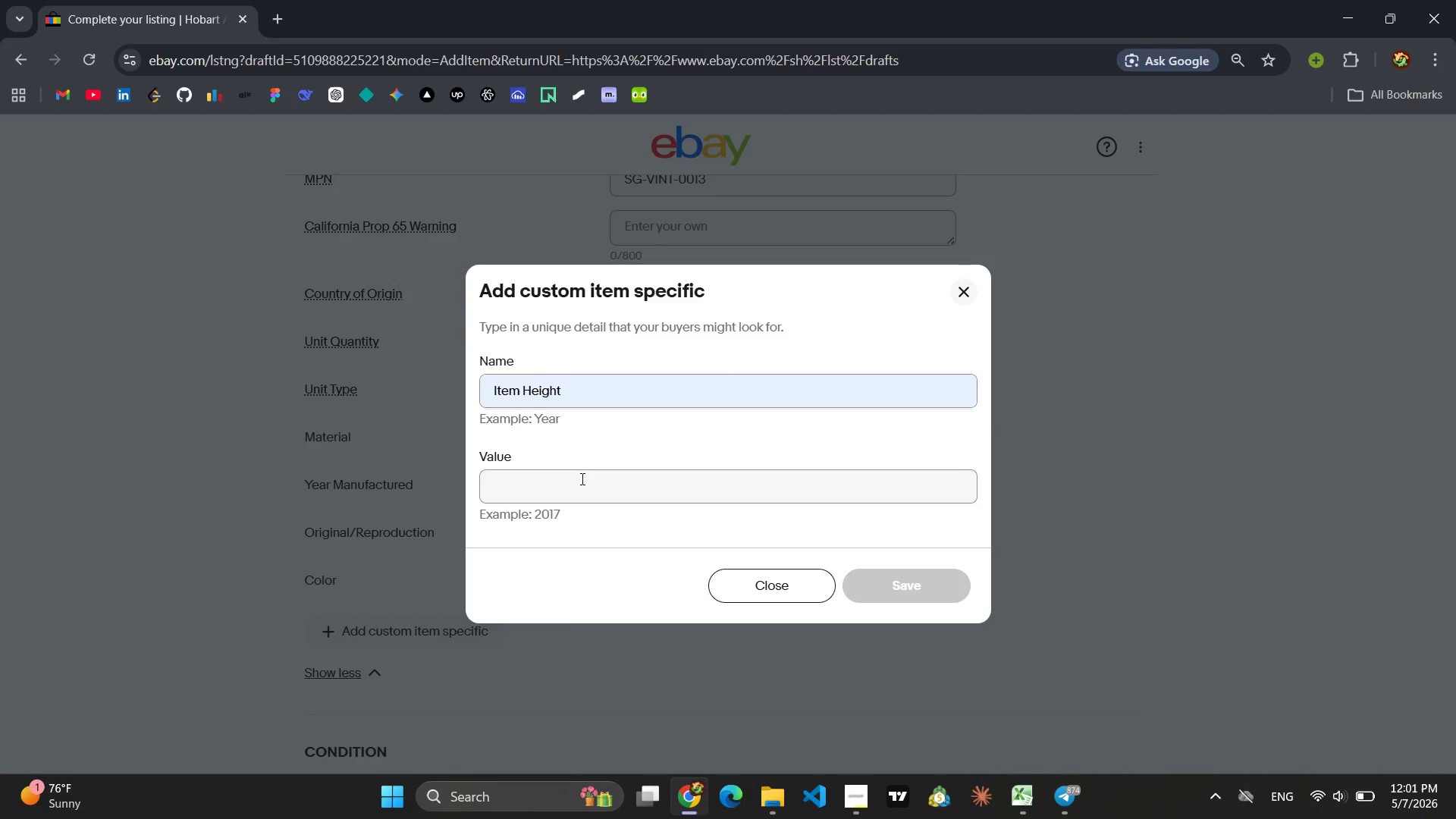 
left_click([581, 479])
 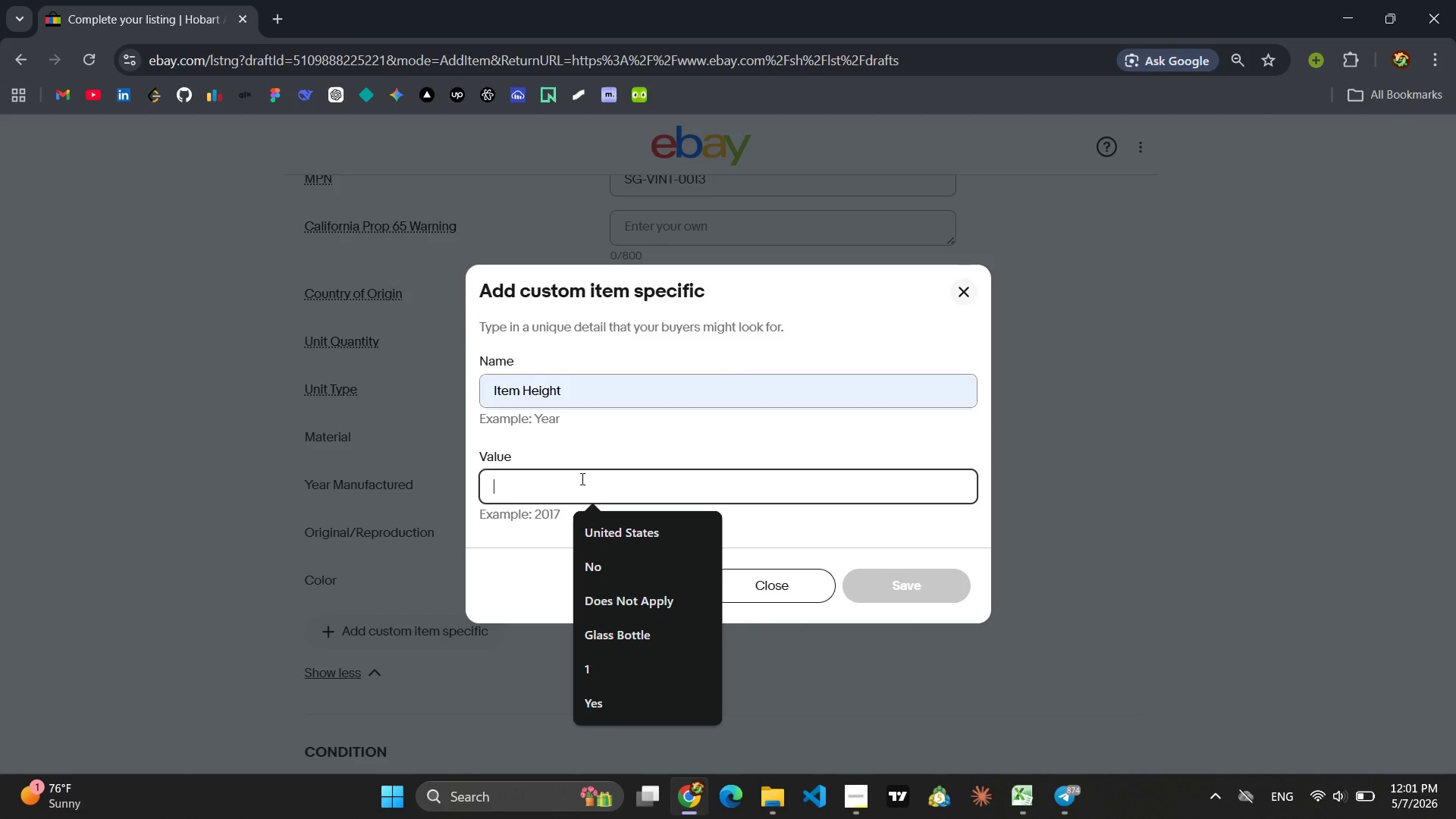 
type(12 in)
 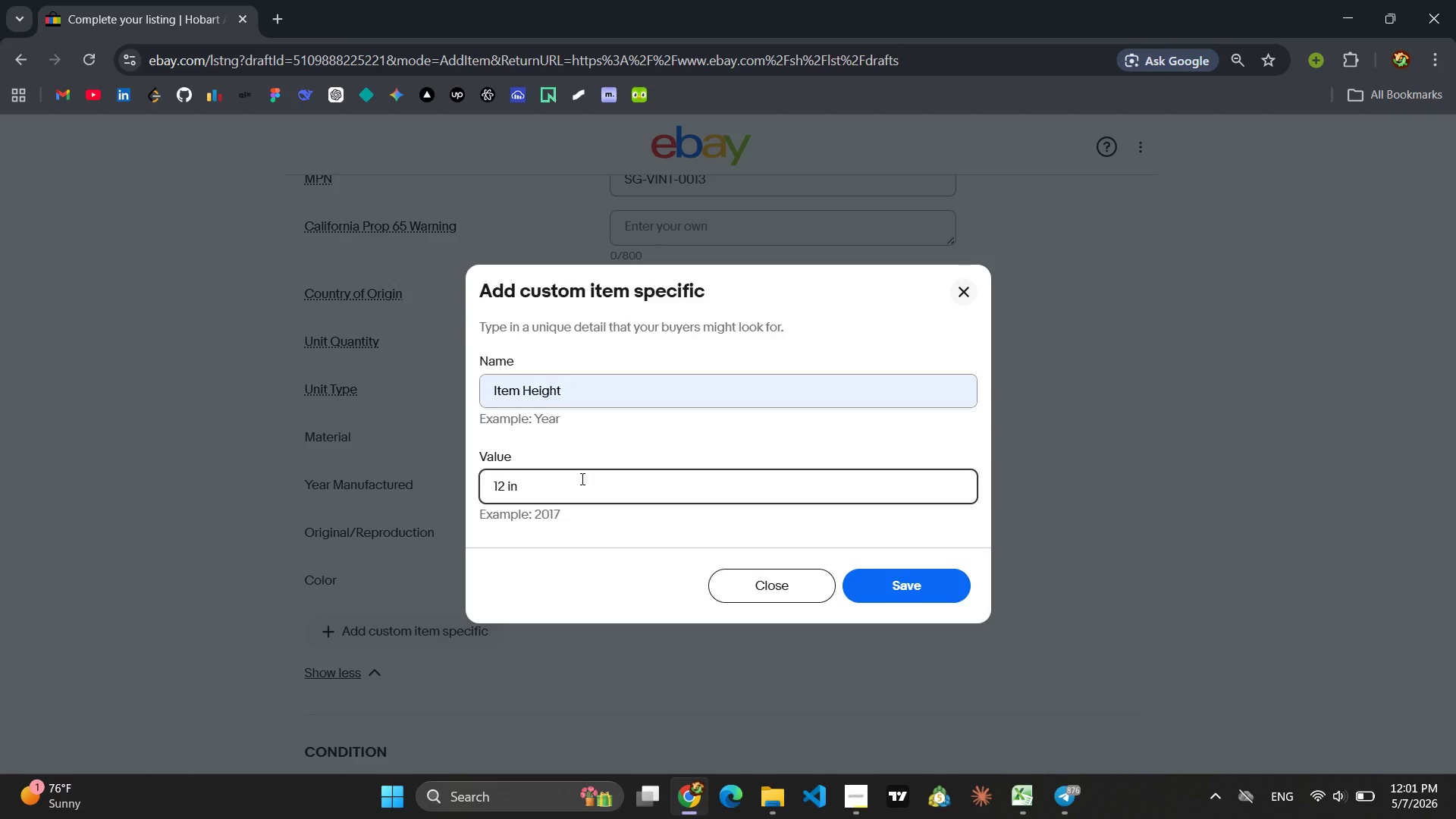 
key(Enter)
 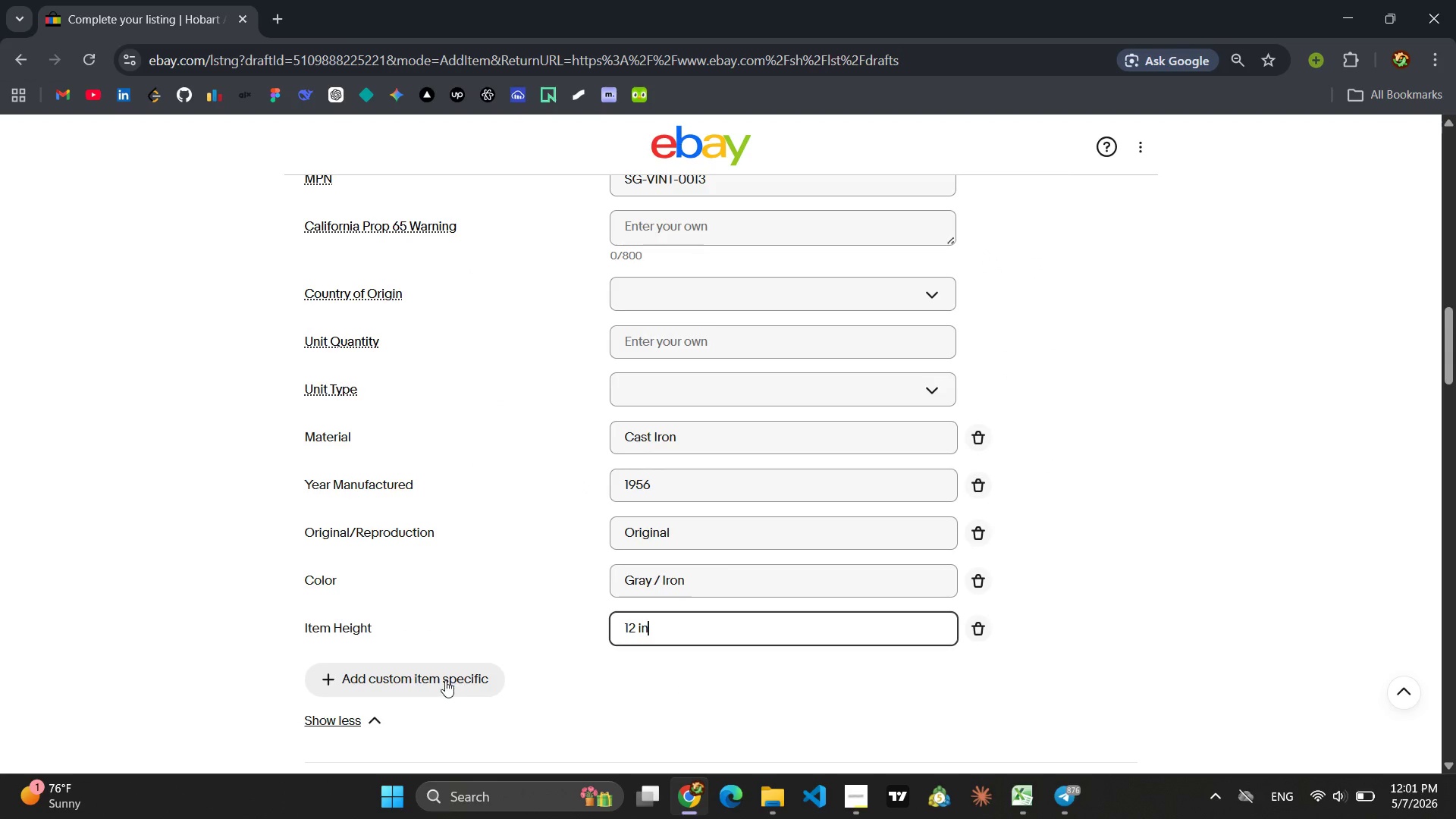 
left_click([445, 680])
 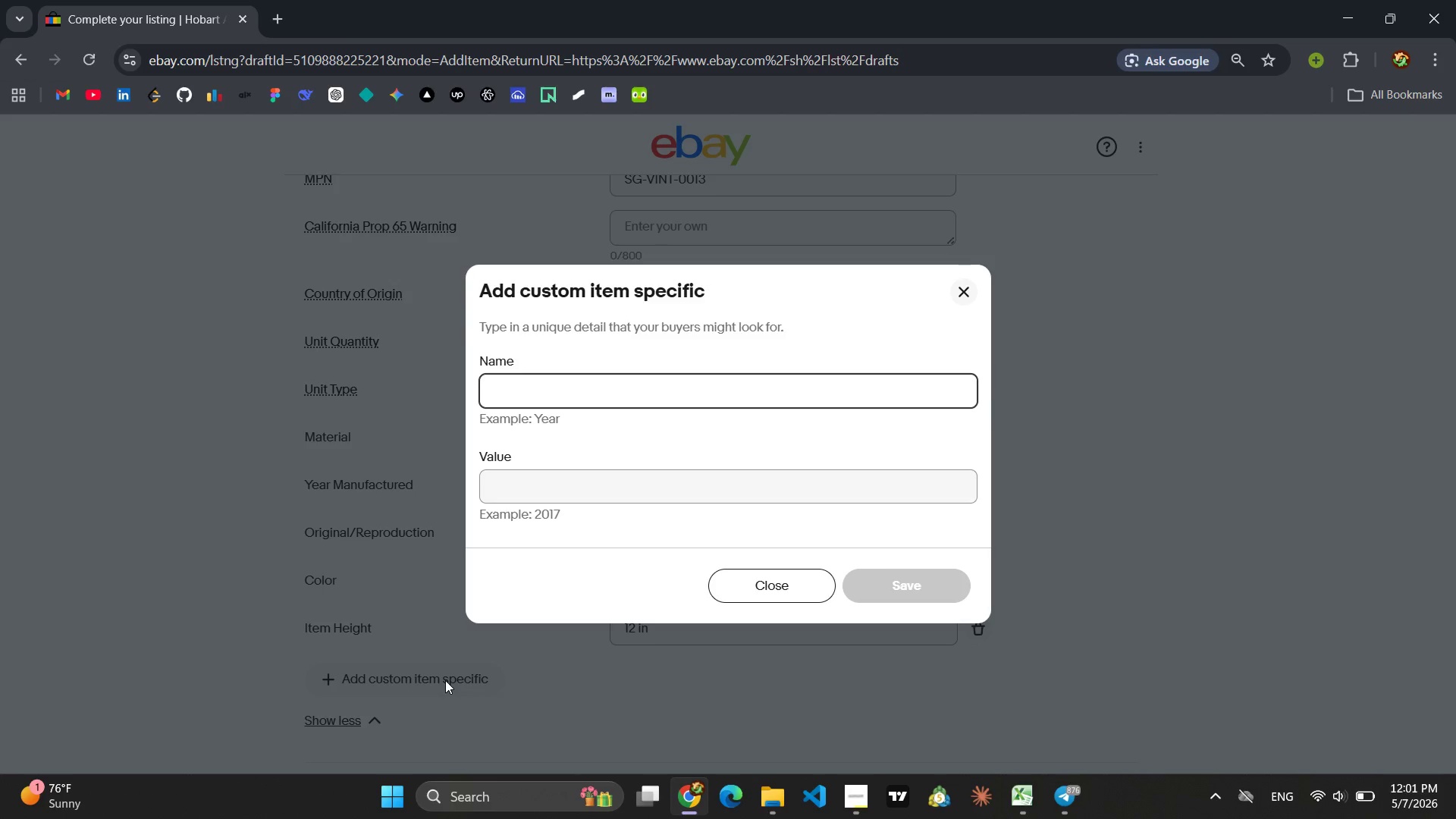 
key(I)
 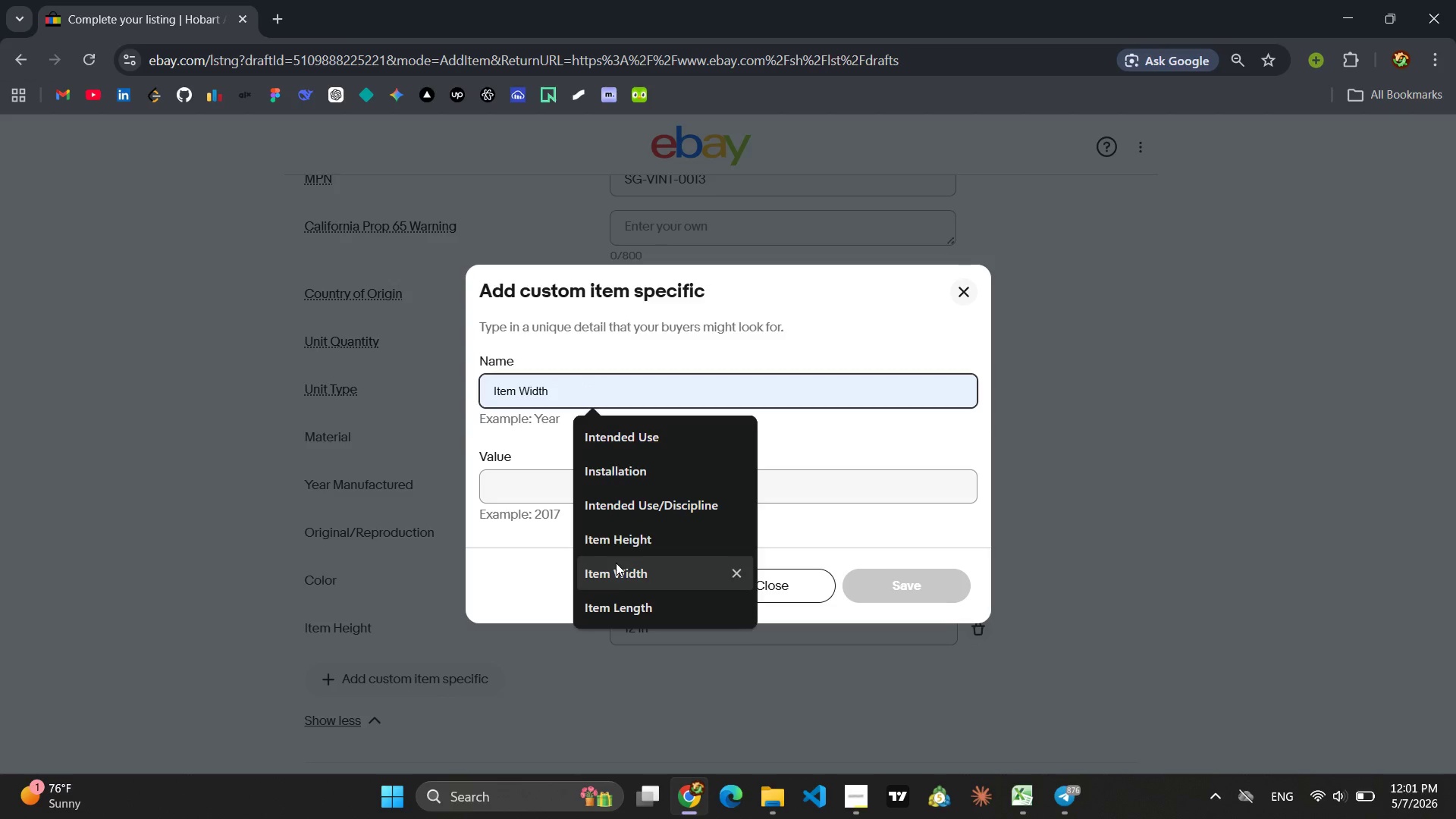 
left_click([611, 573])
 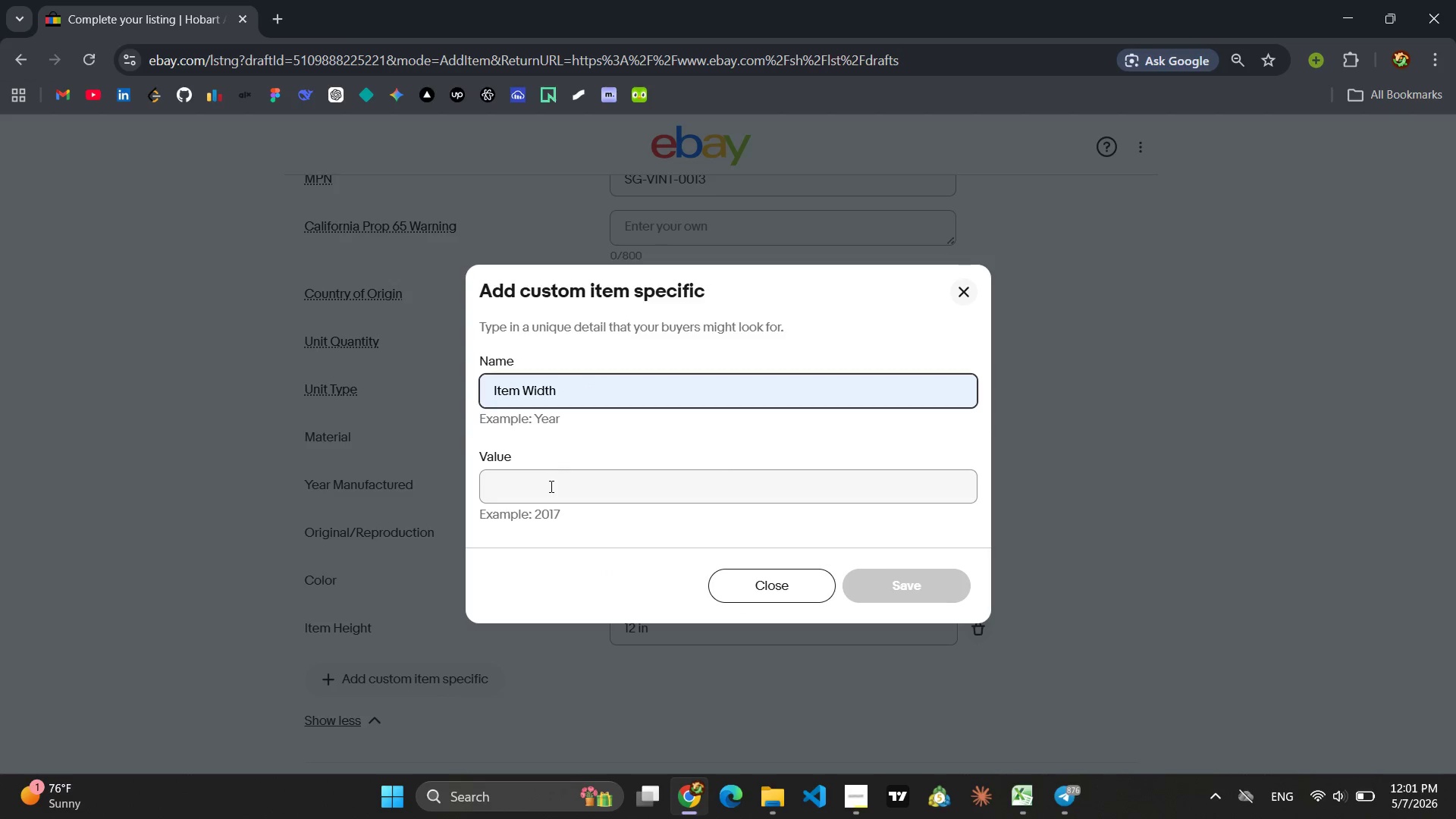 
left_click([550, 486])
 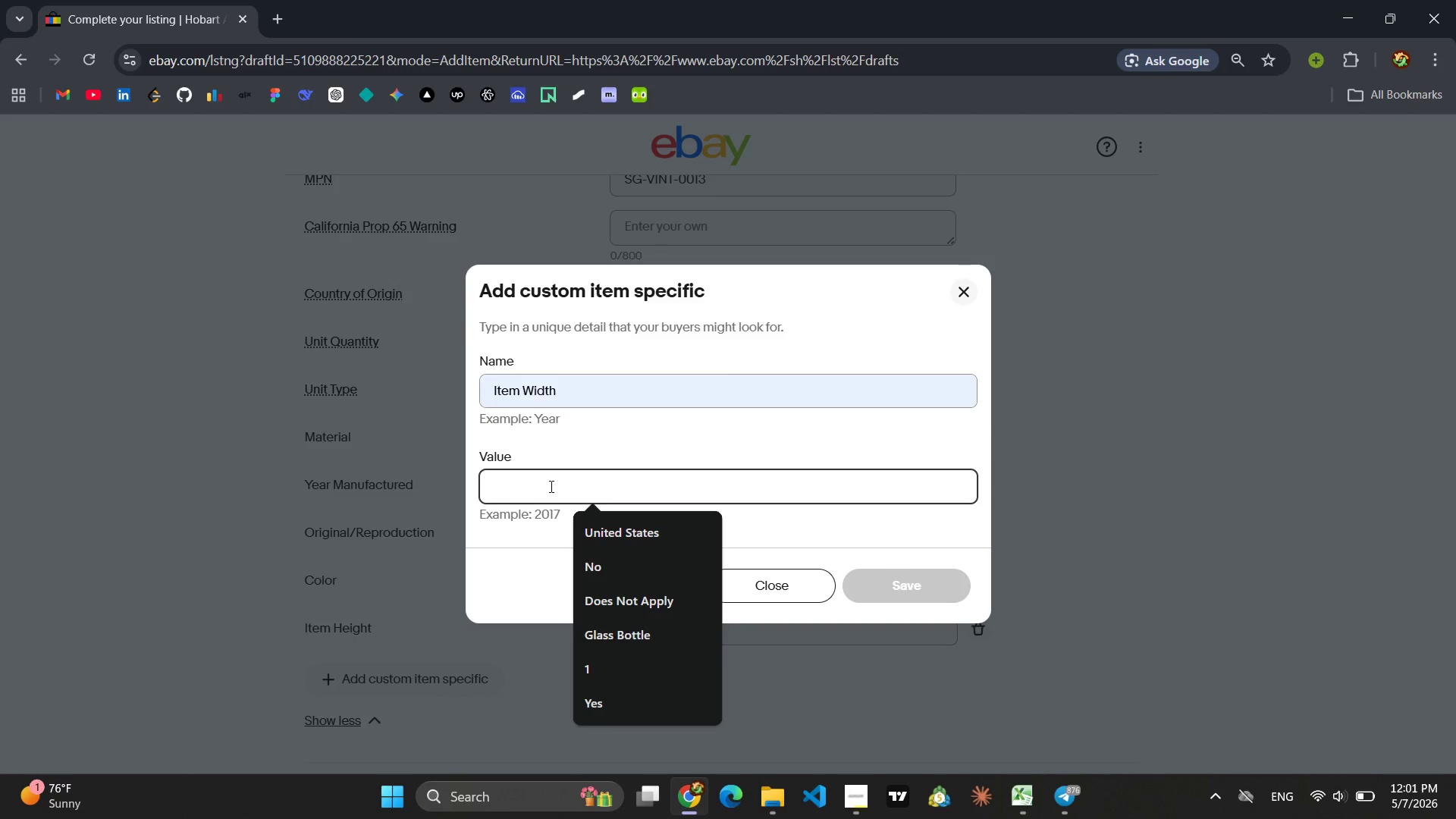 
type(10 in)
 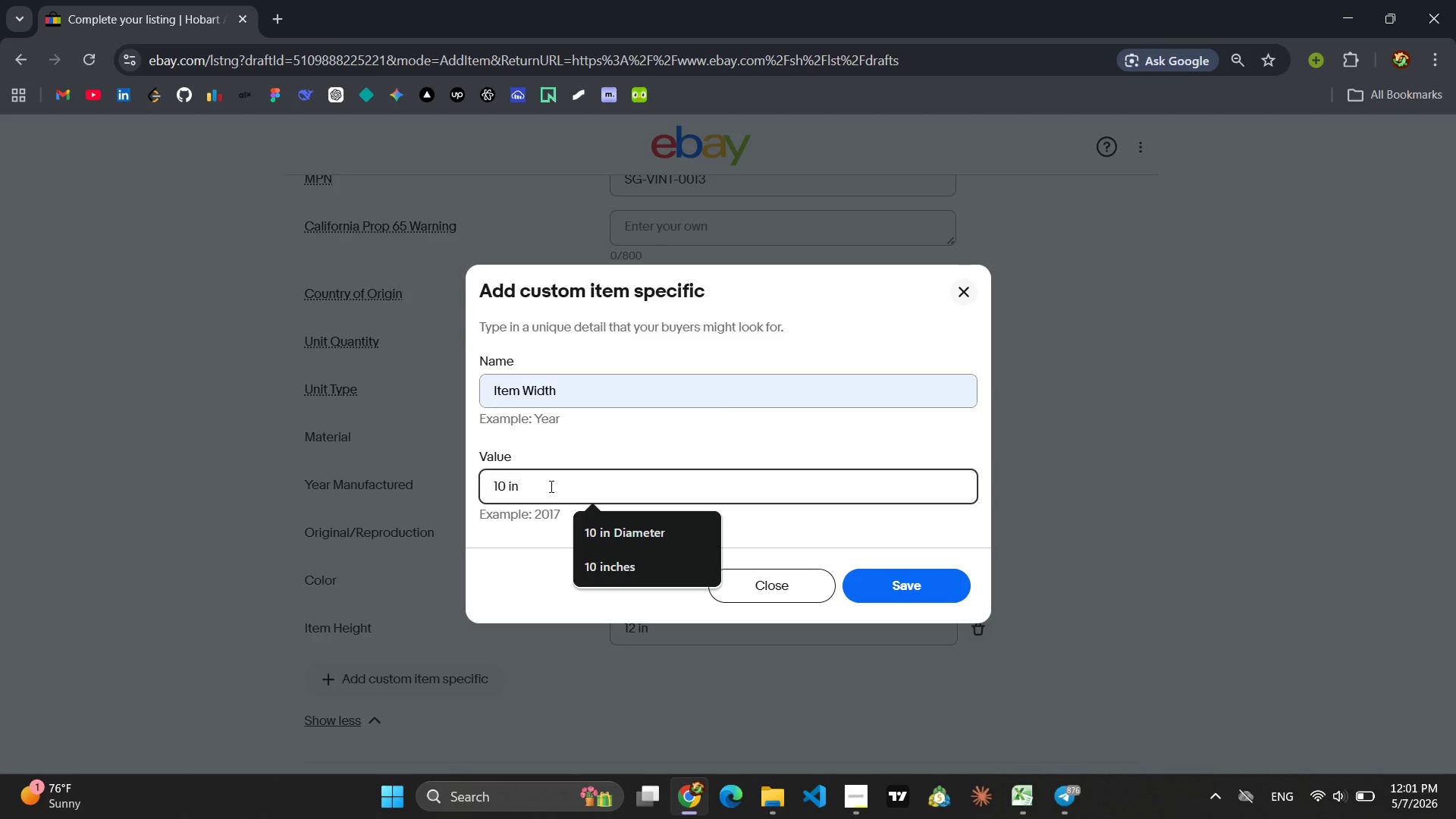 
key(Enter)
 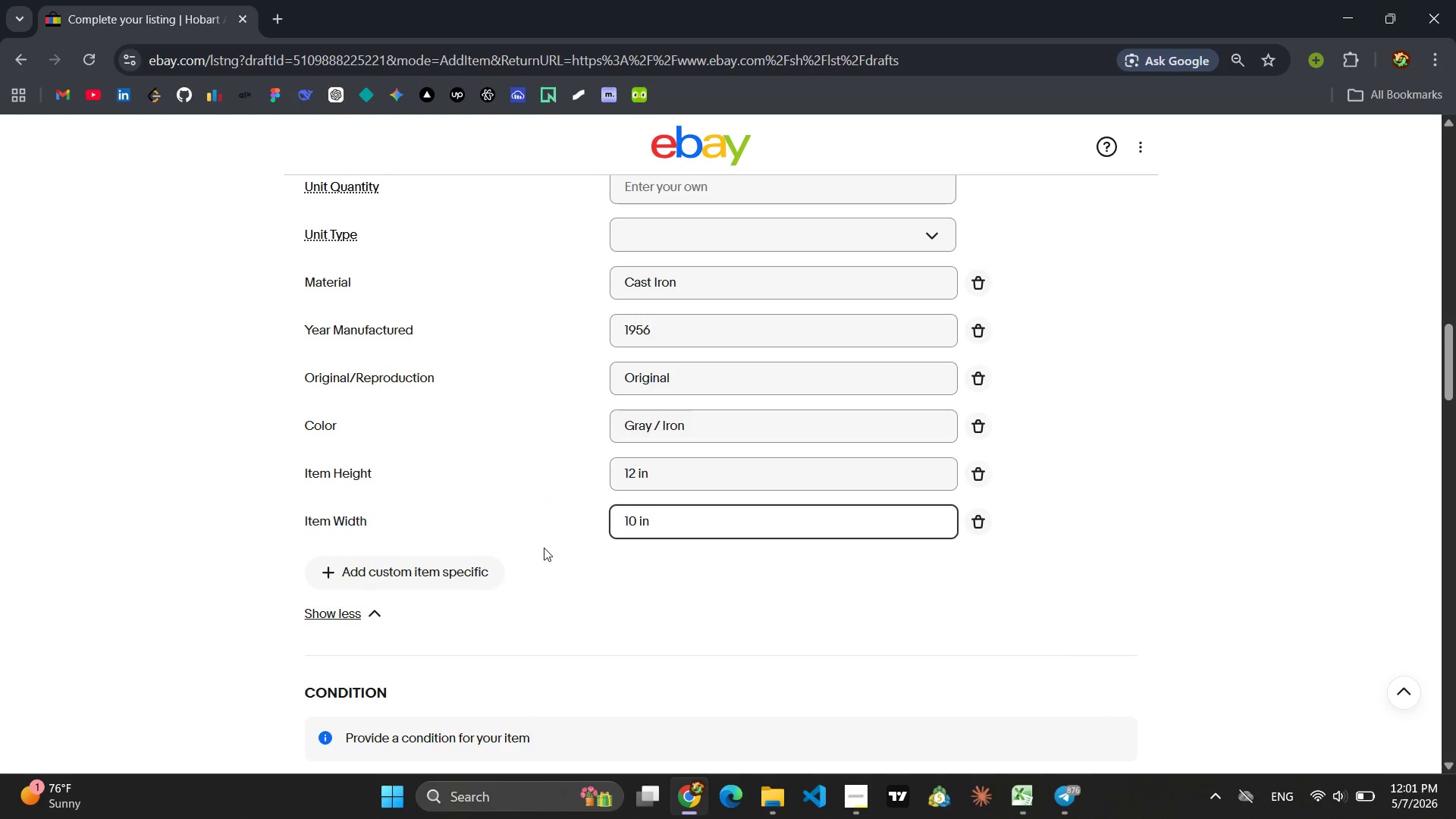 
left_click([453, 579])
 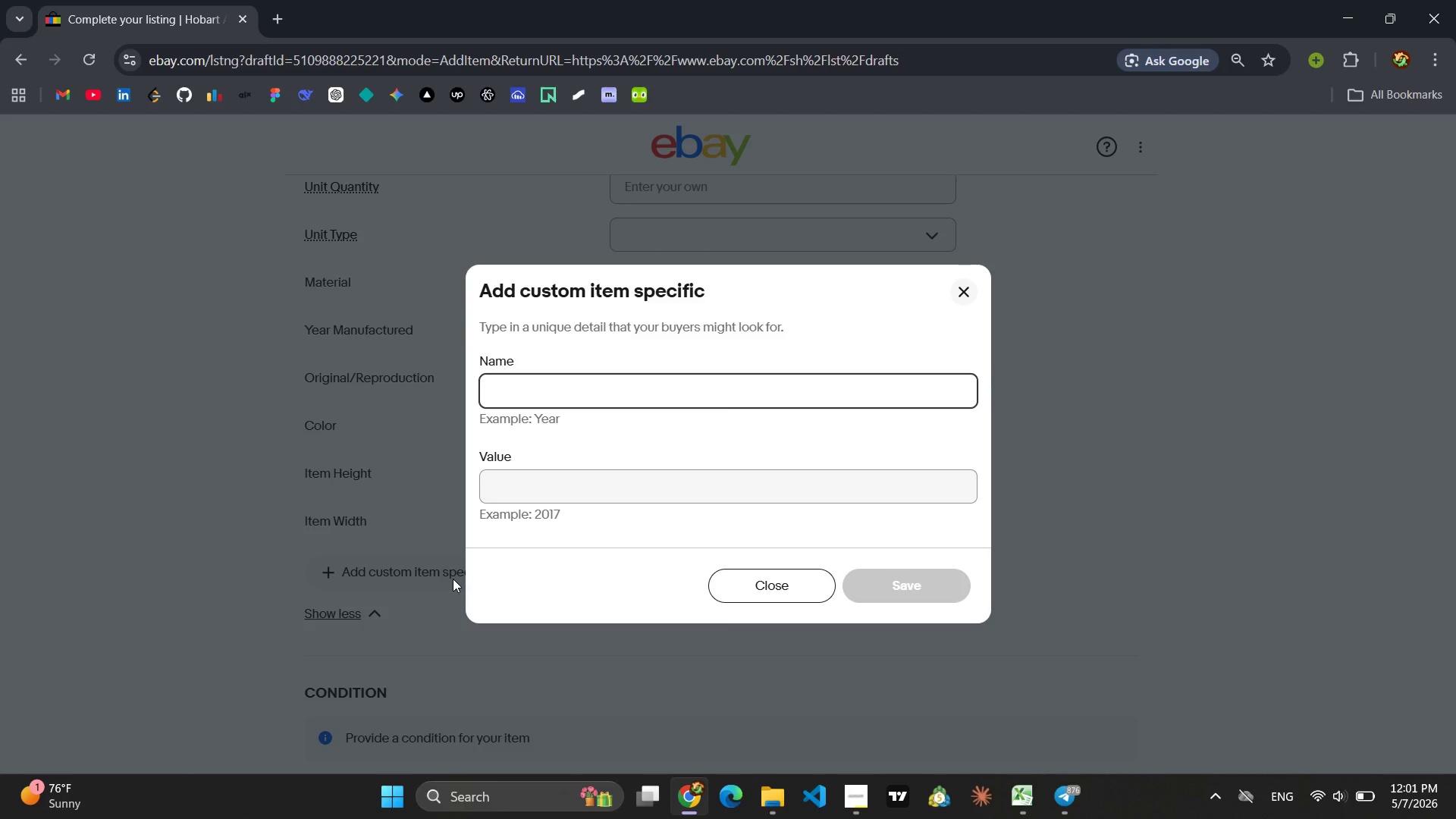 
type(it)
 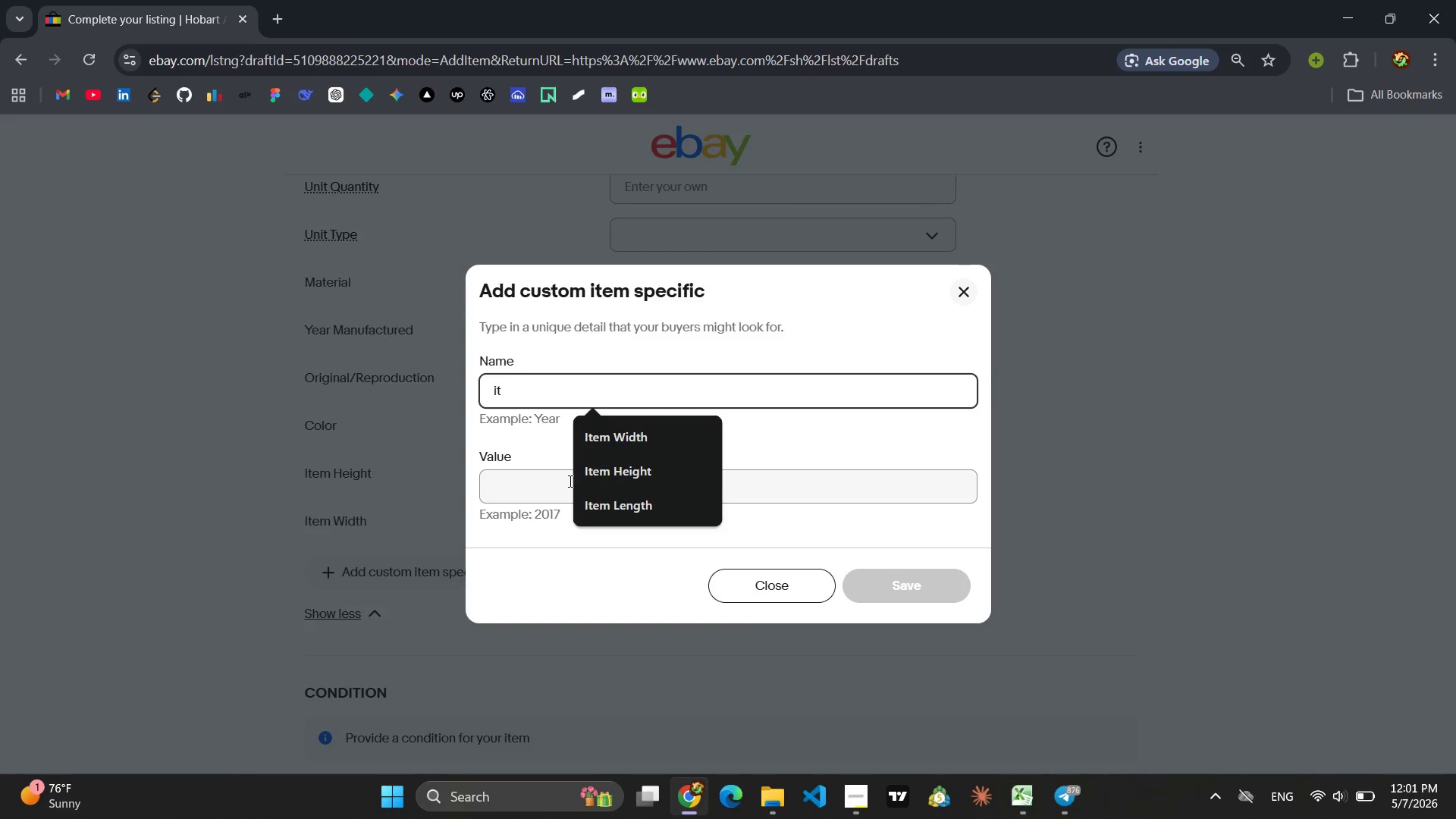 
left_click([653, 497])
 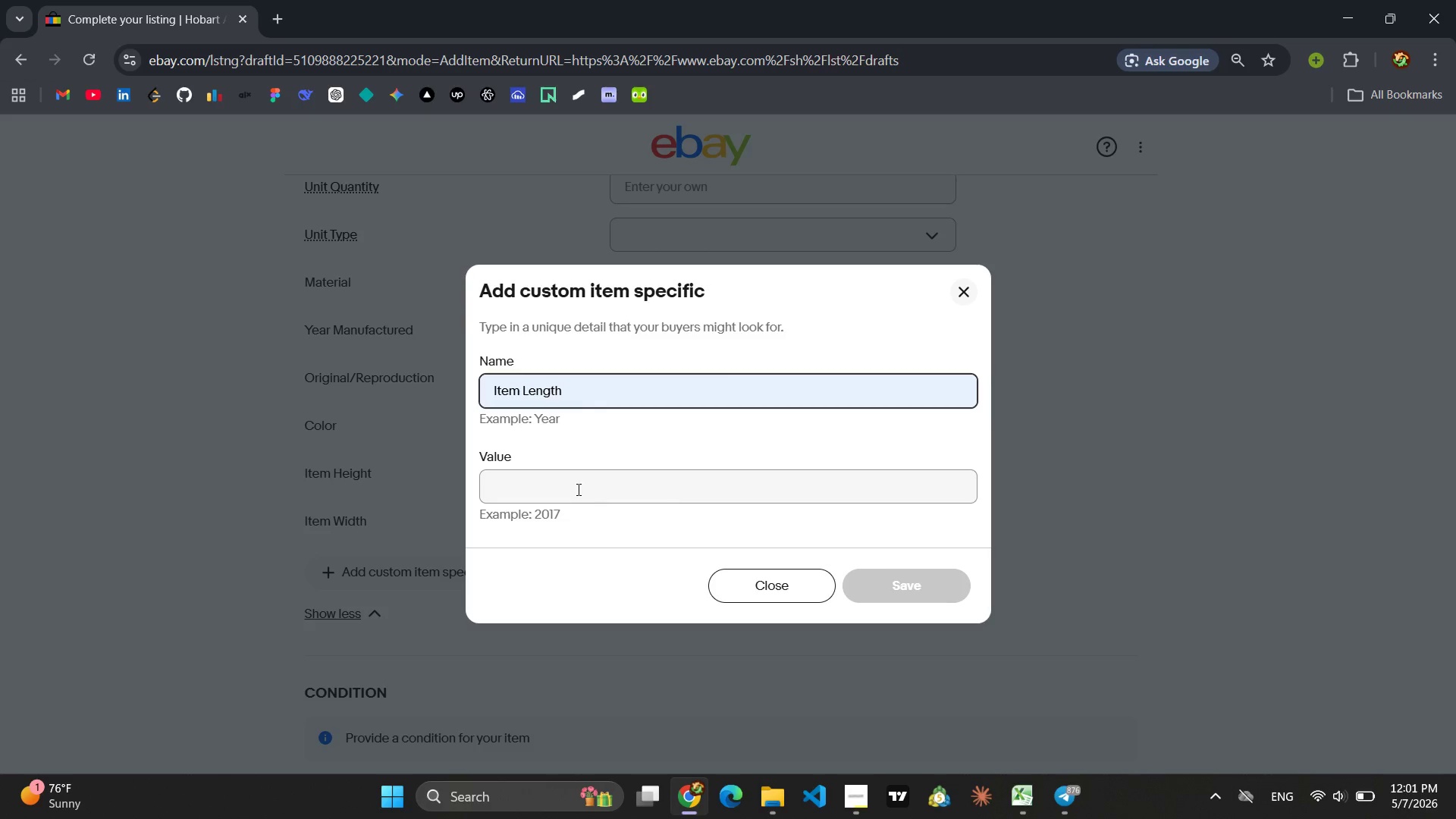 
left_click([573, 485])
 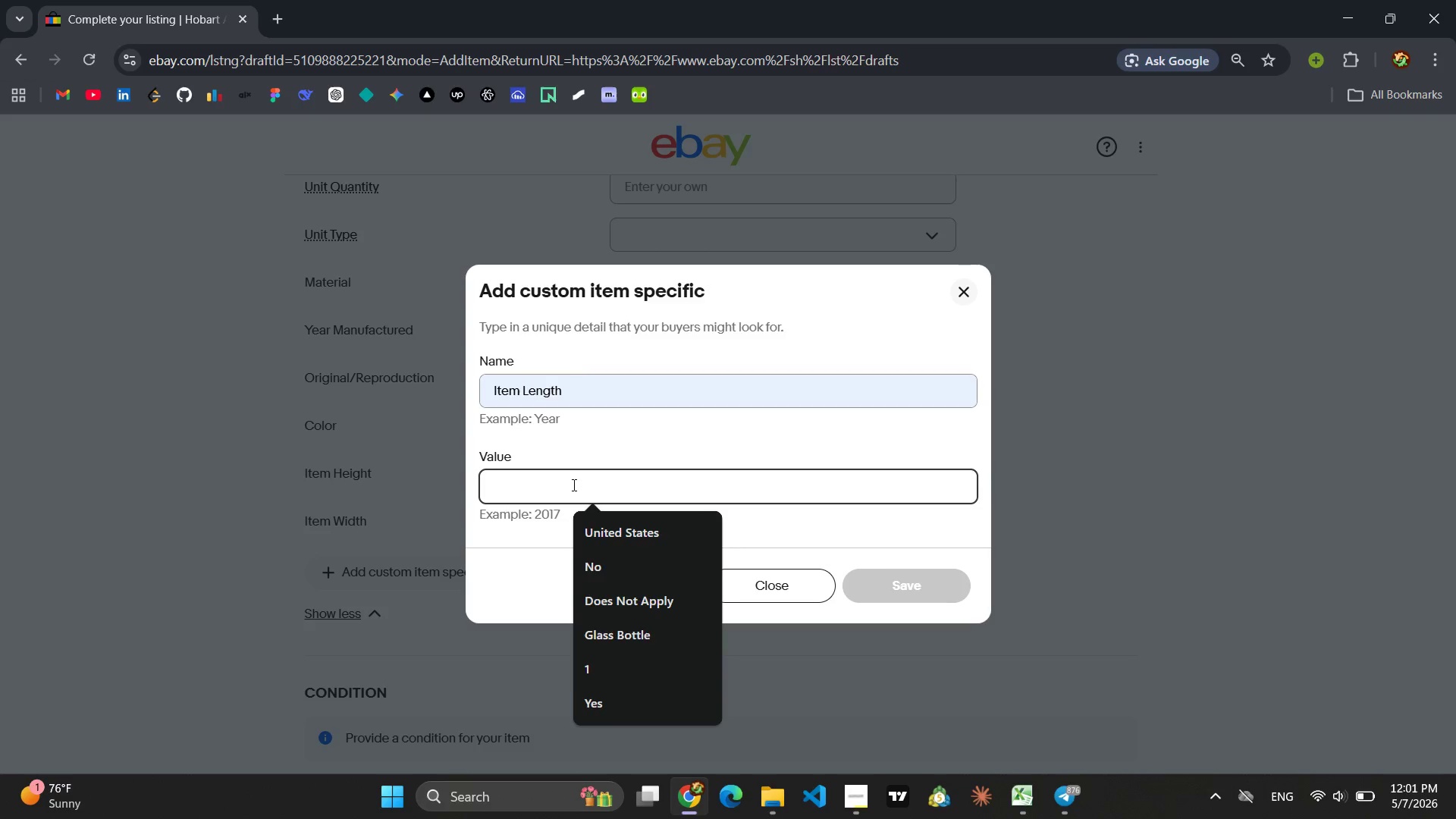 
type(10 i)
 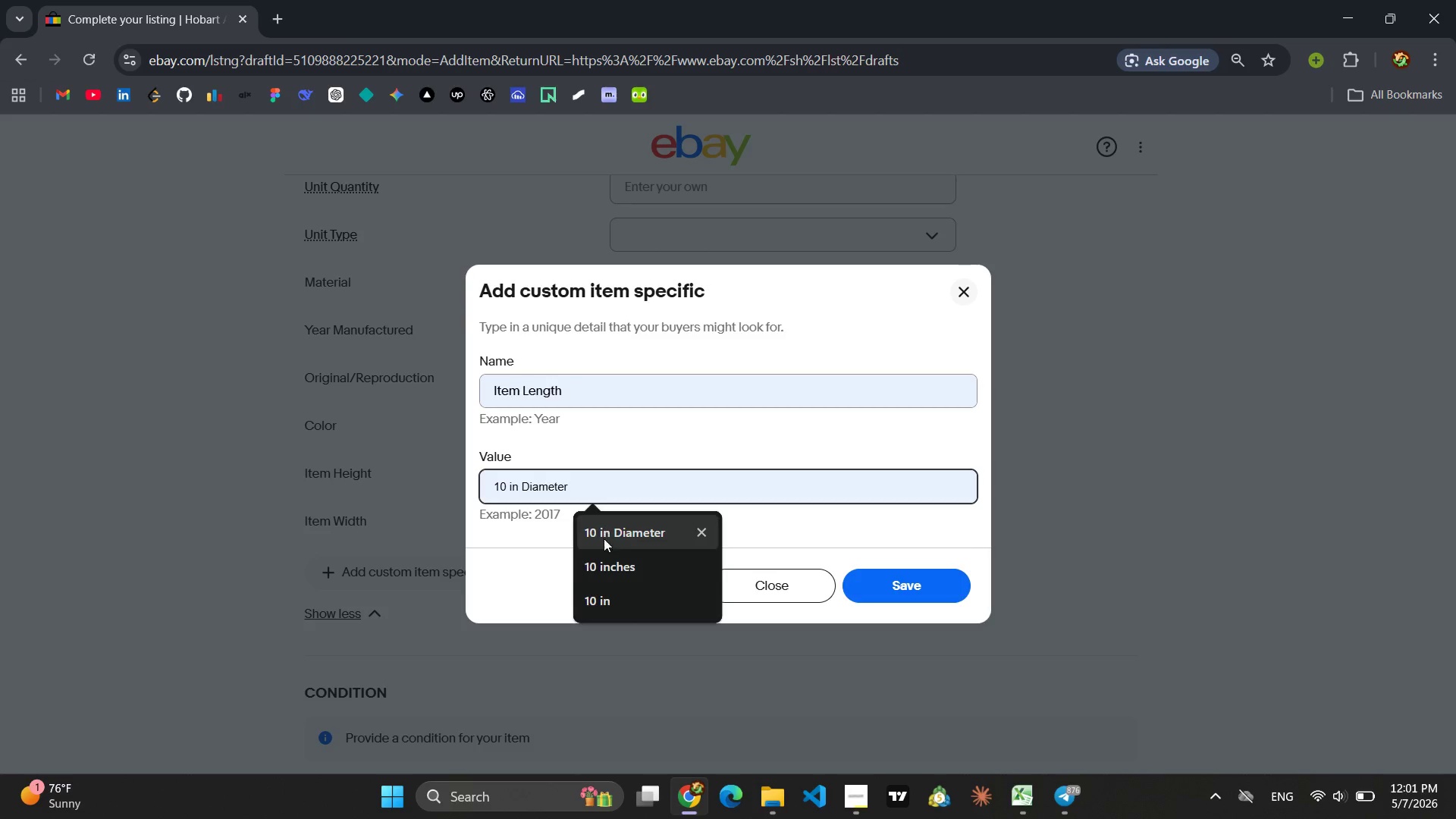 
left_click([595, 598])
 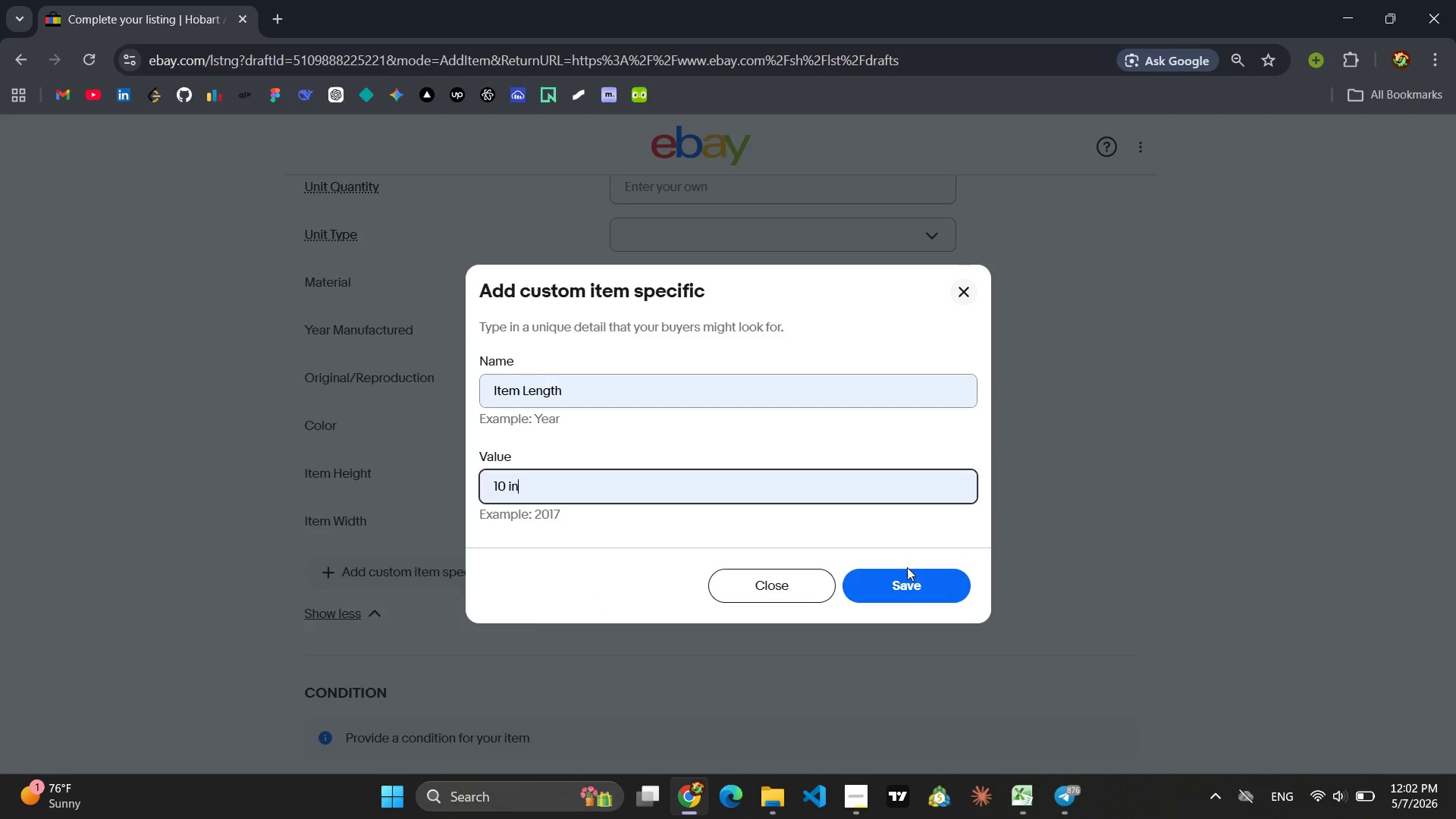 
left_click([909, 576])
 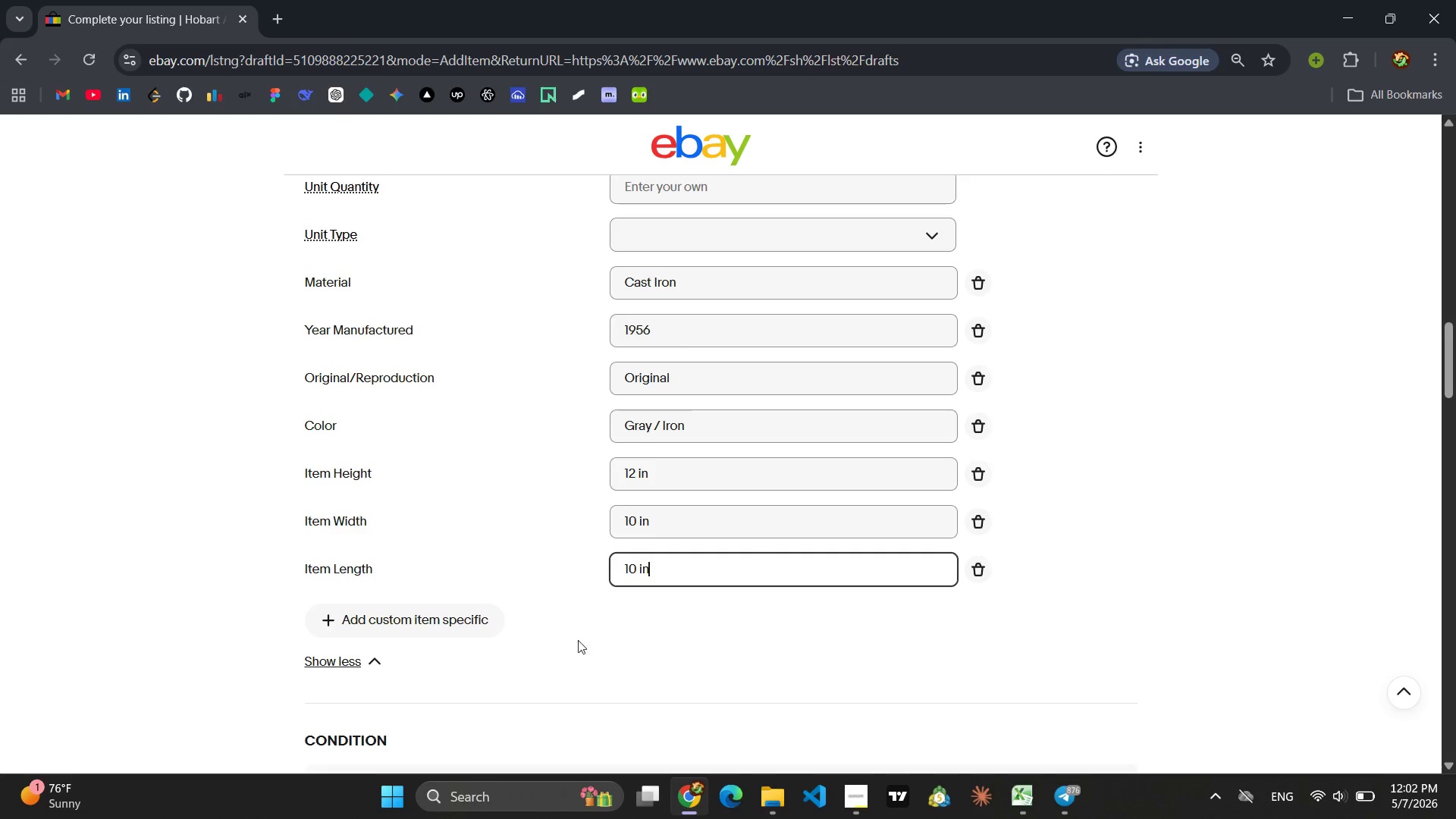 
left_click([453, 633])
 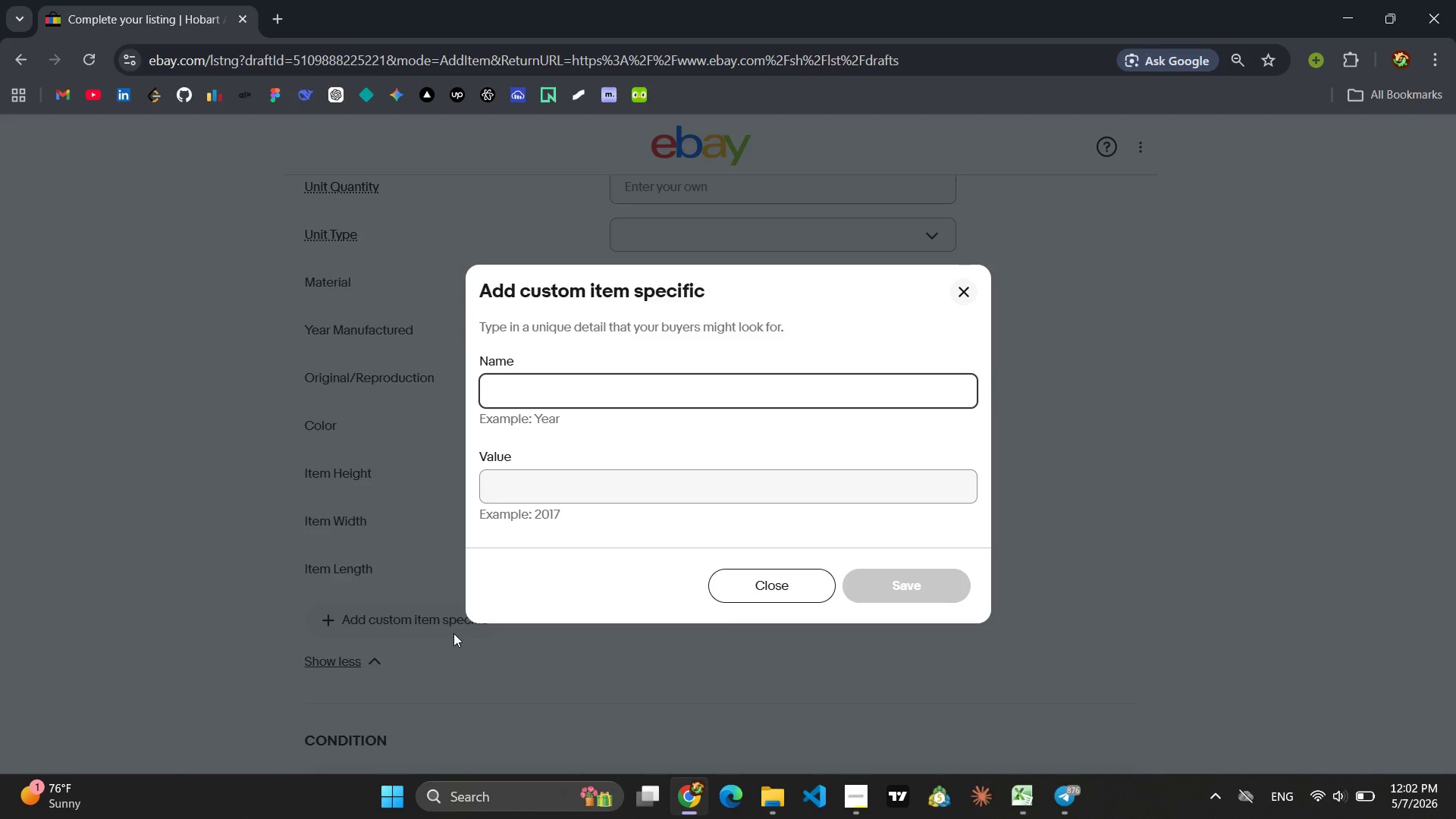 
type(we)
 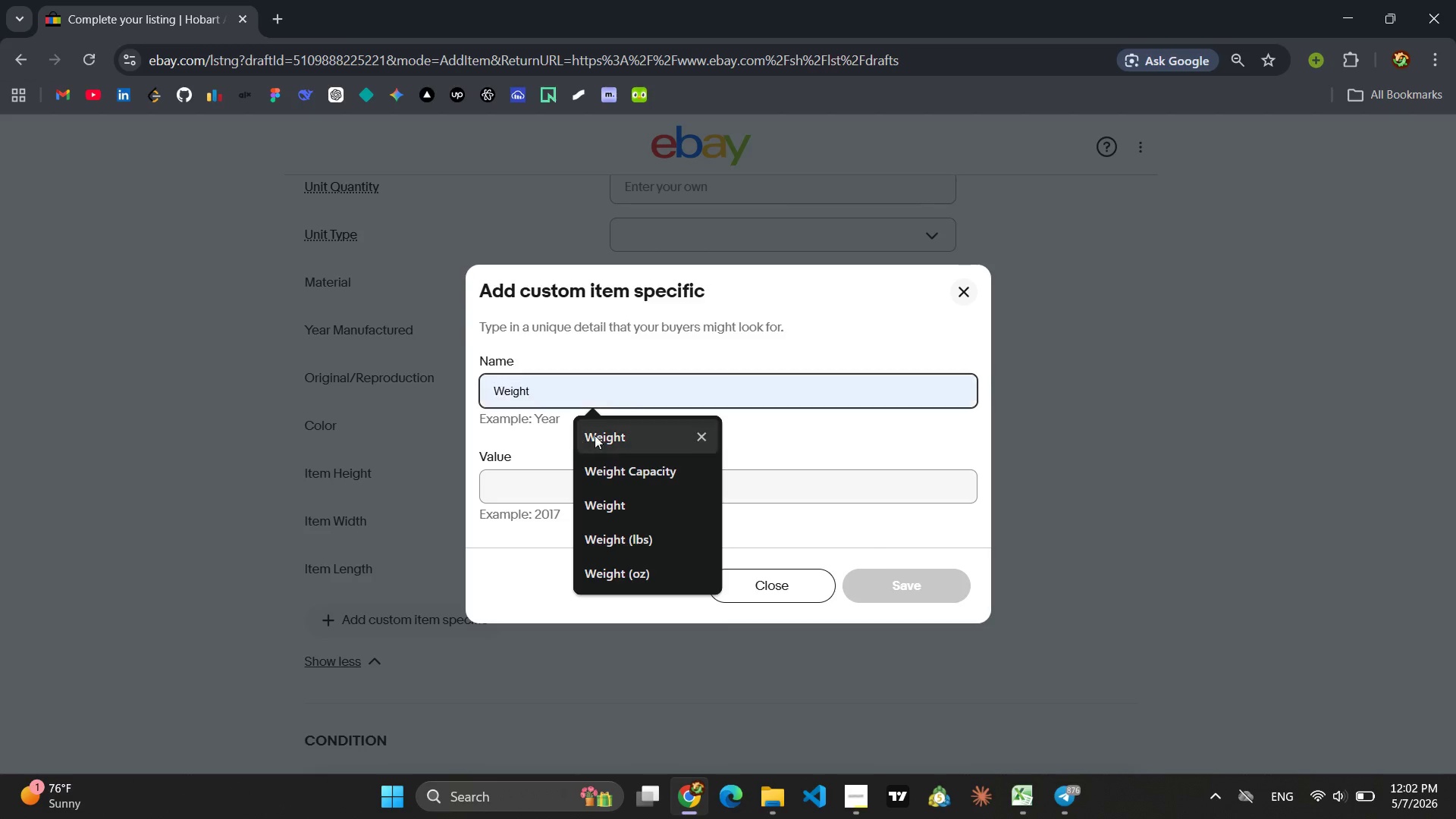 
left_click([613, 436])
 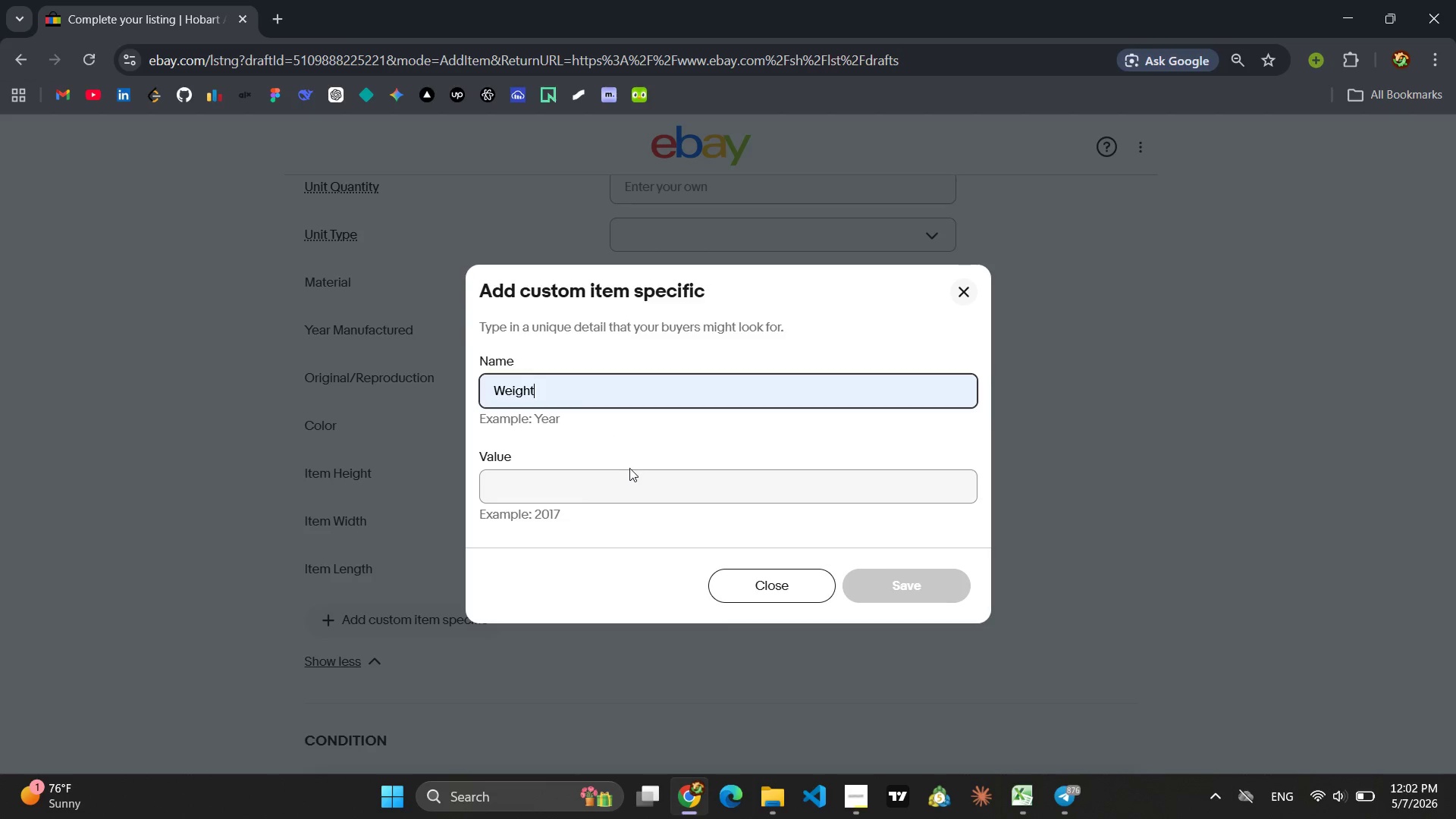 
left_click([604, 490])
 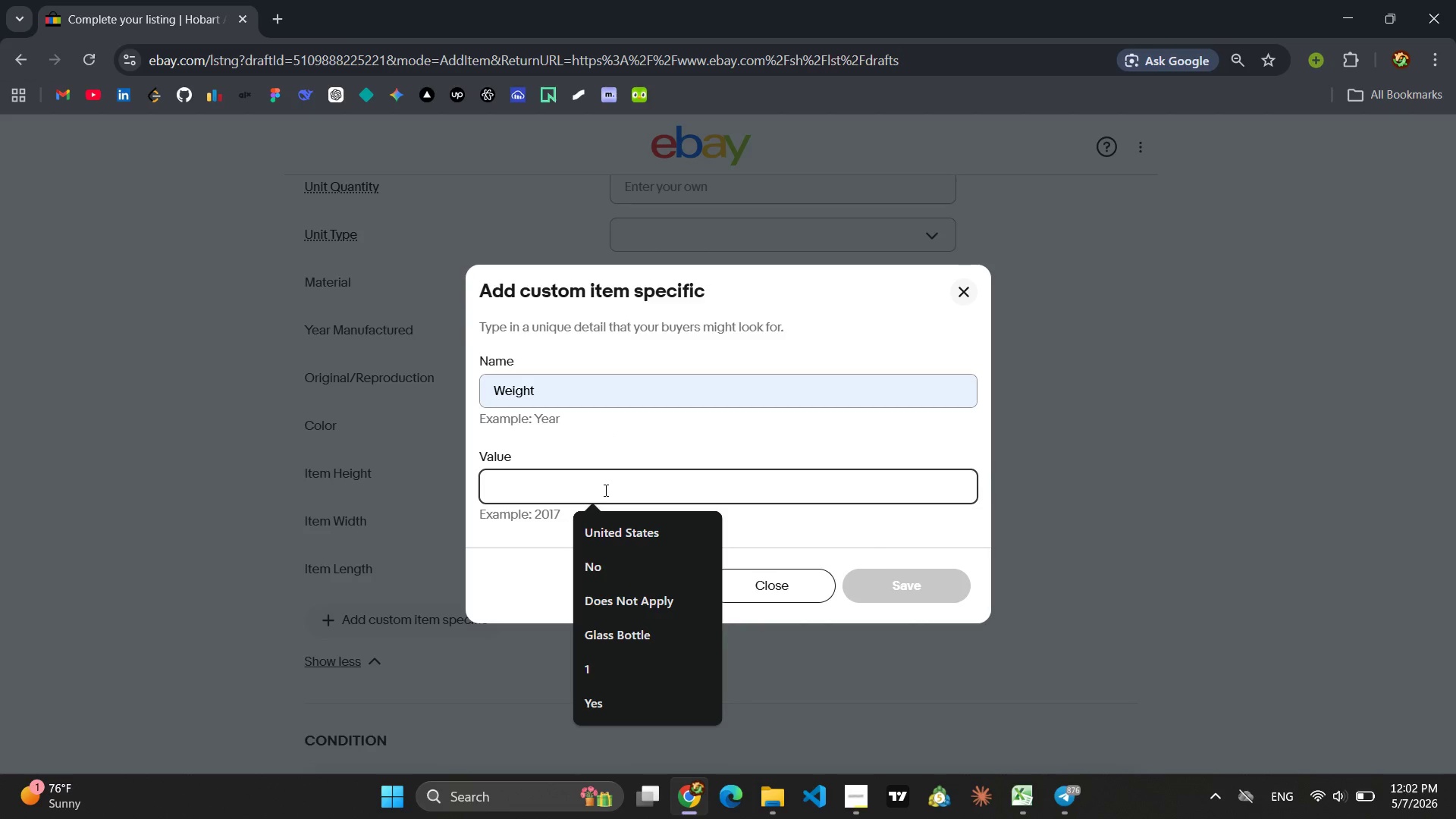 
type(14 lb)
 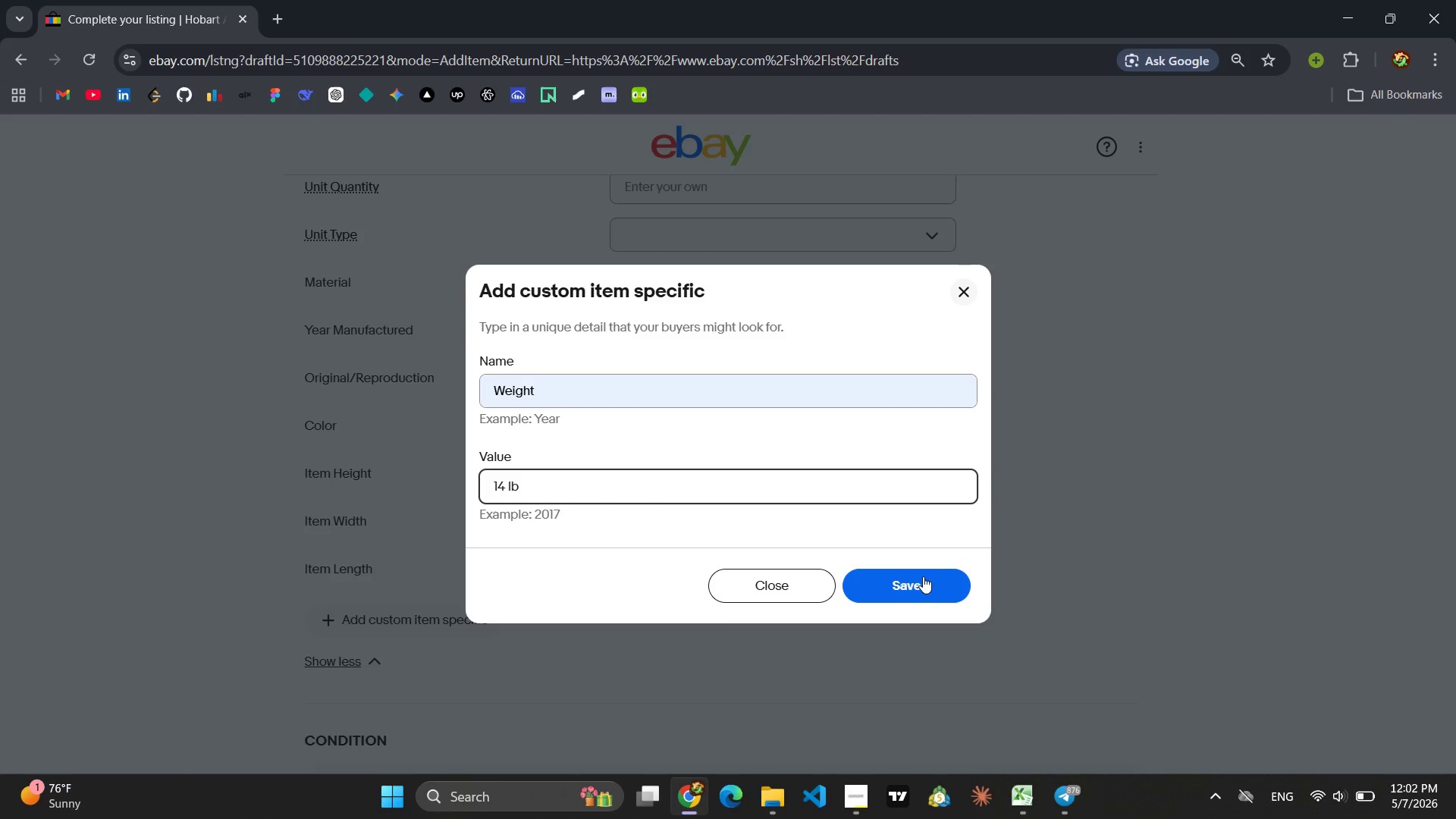 
left_click([934, 582])